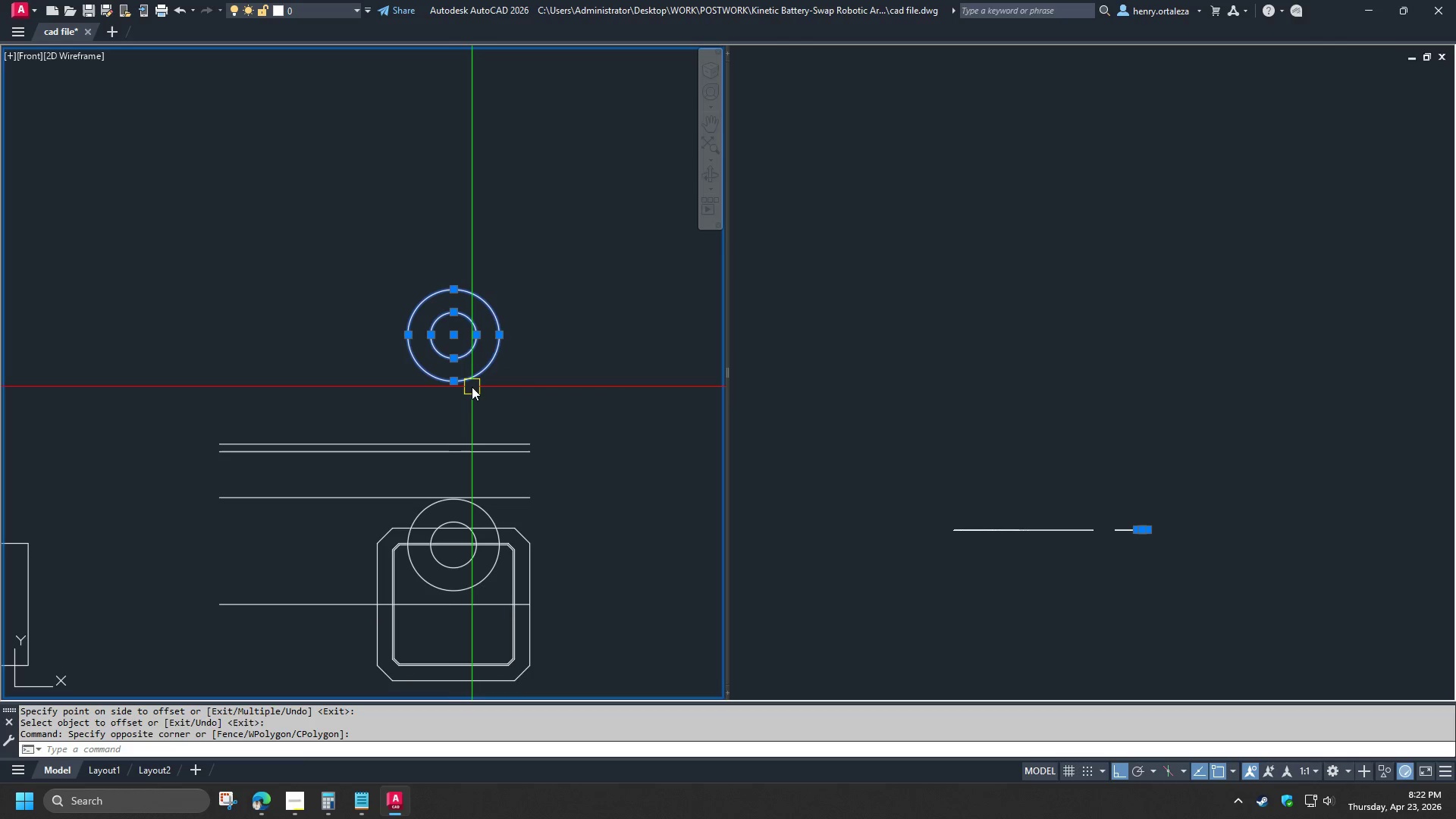 
key(M)
 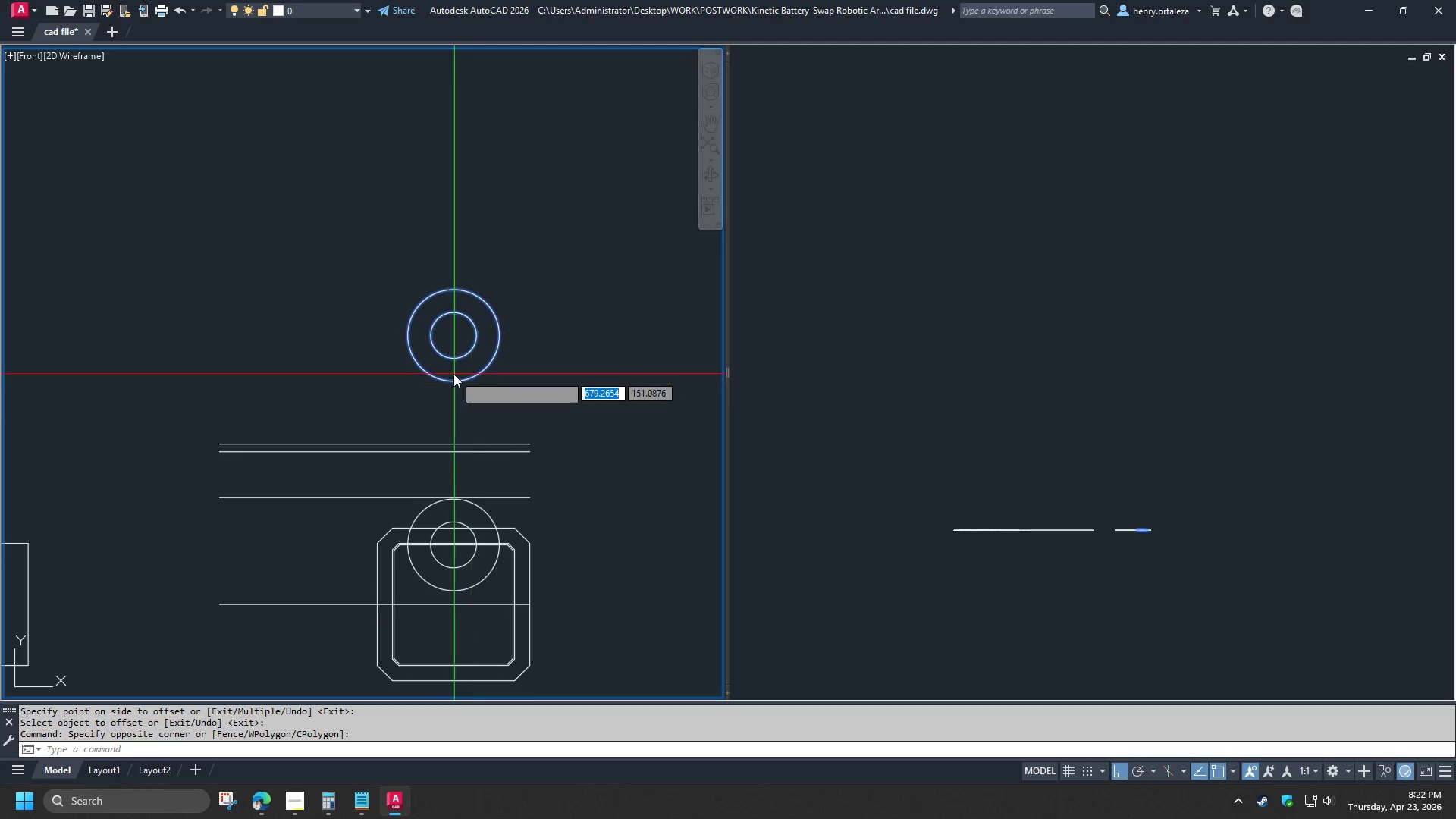 
key(Space)
 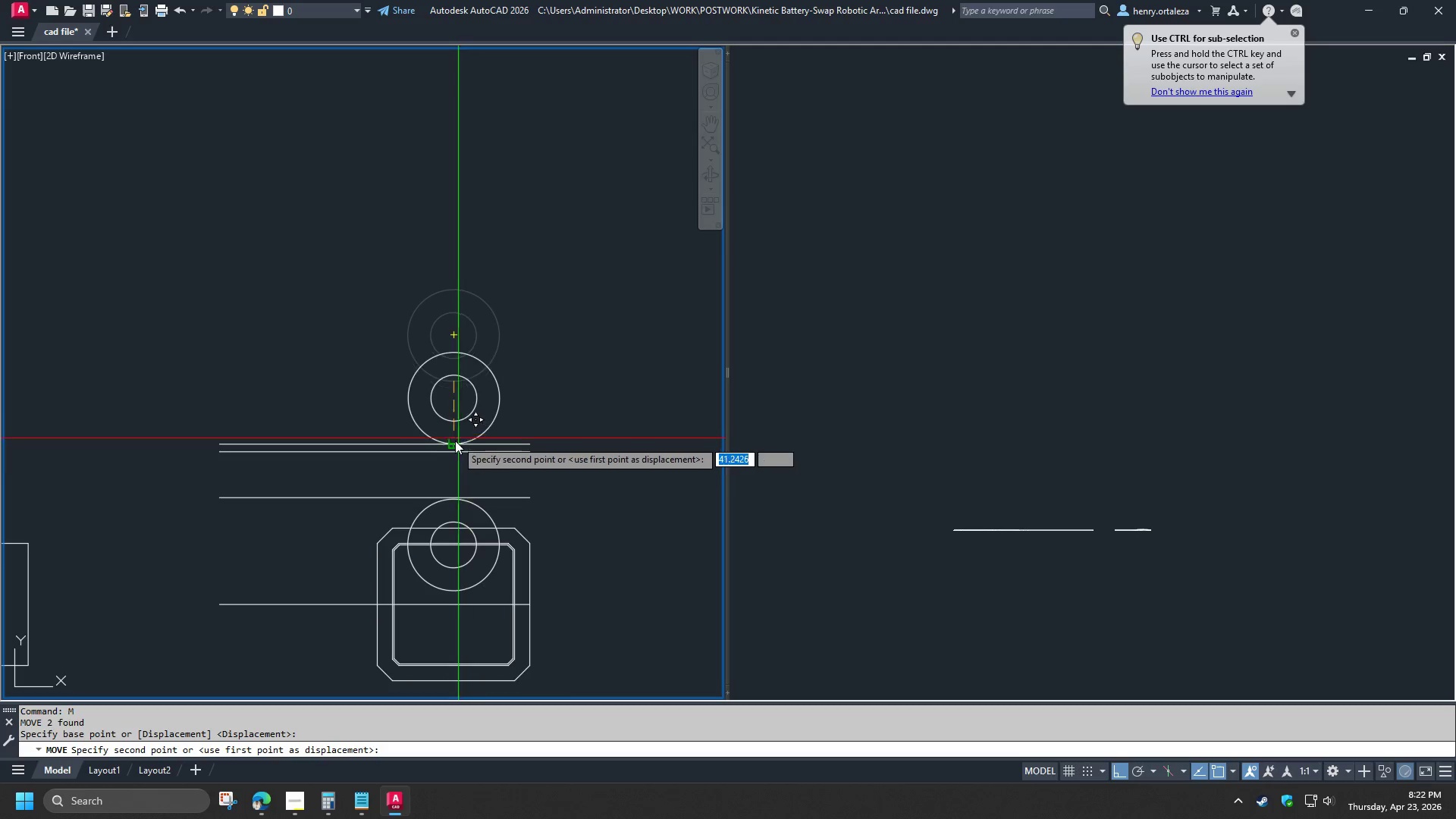 
left_click([453, 447])
 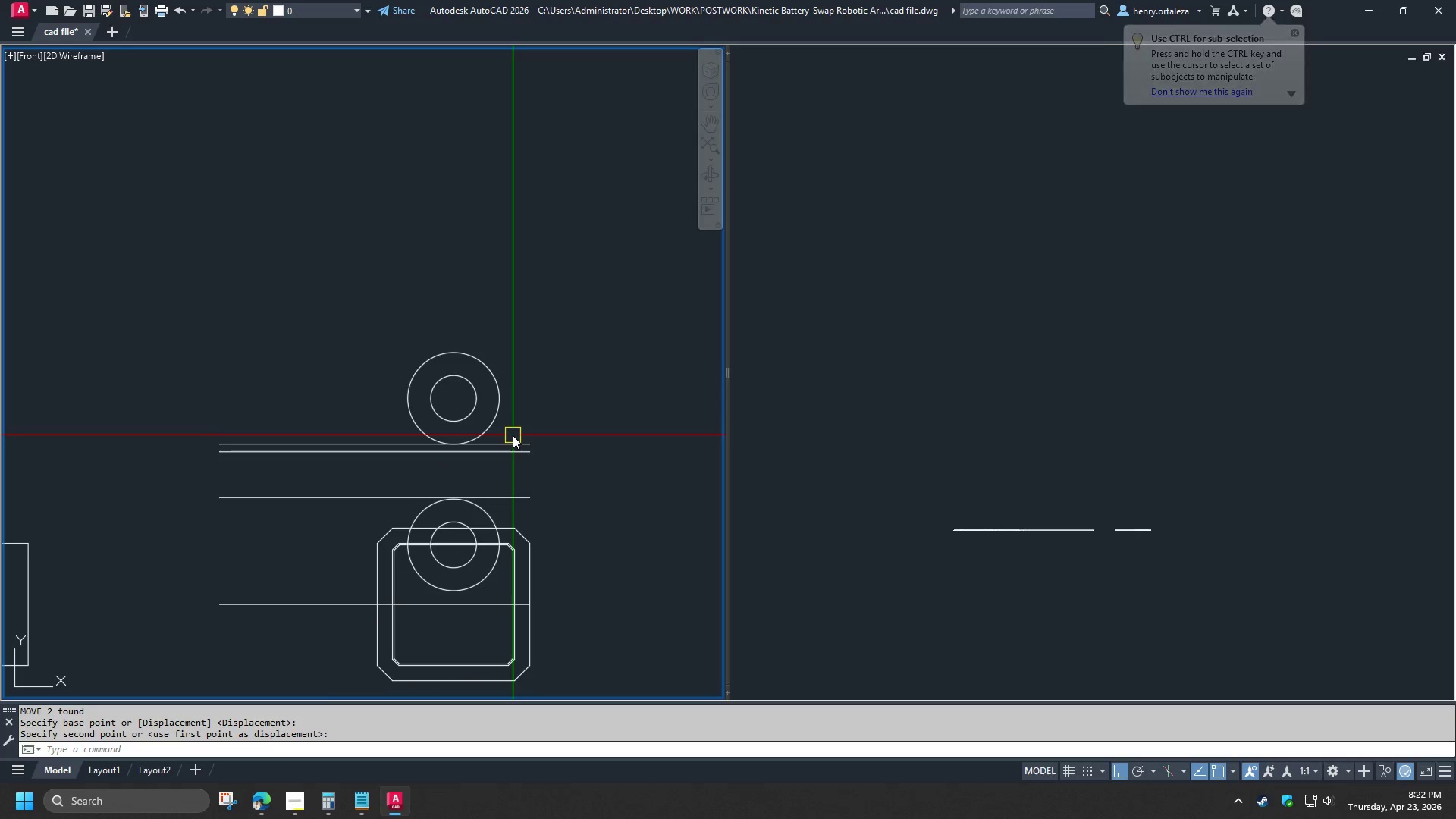 
wait(9.64)
 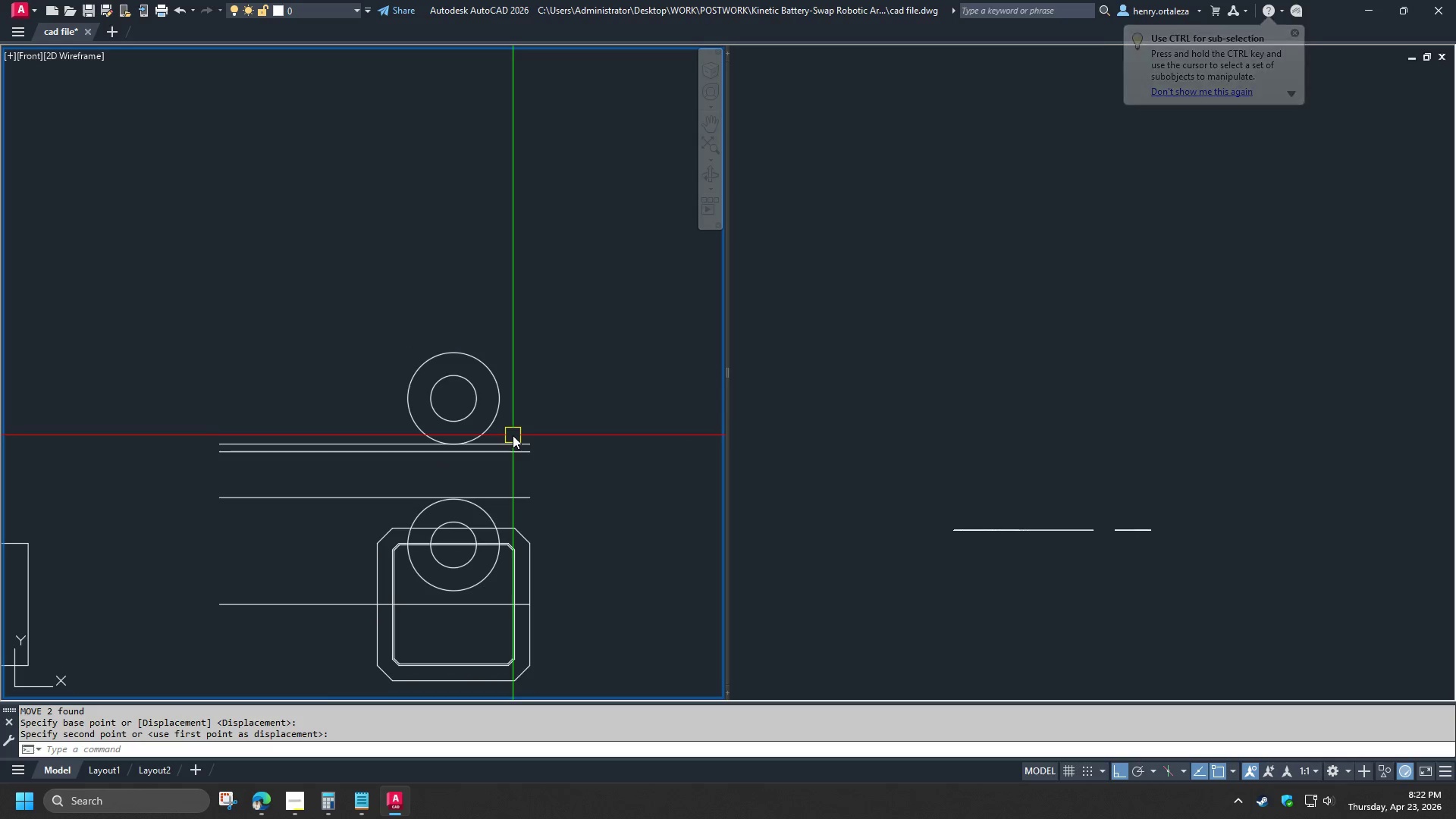 
key(L)
 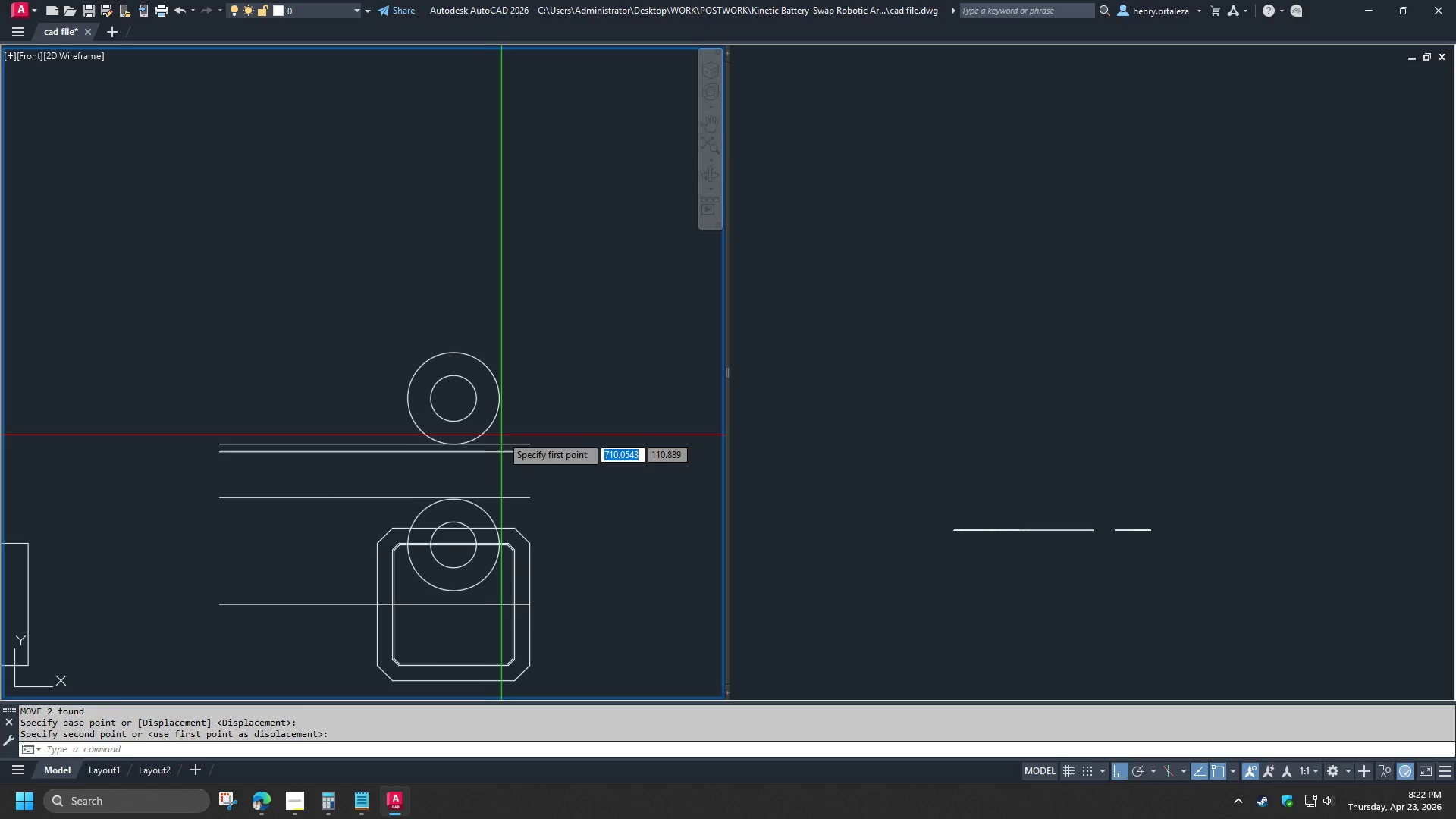 
key(Space)
 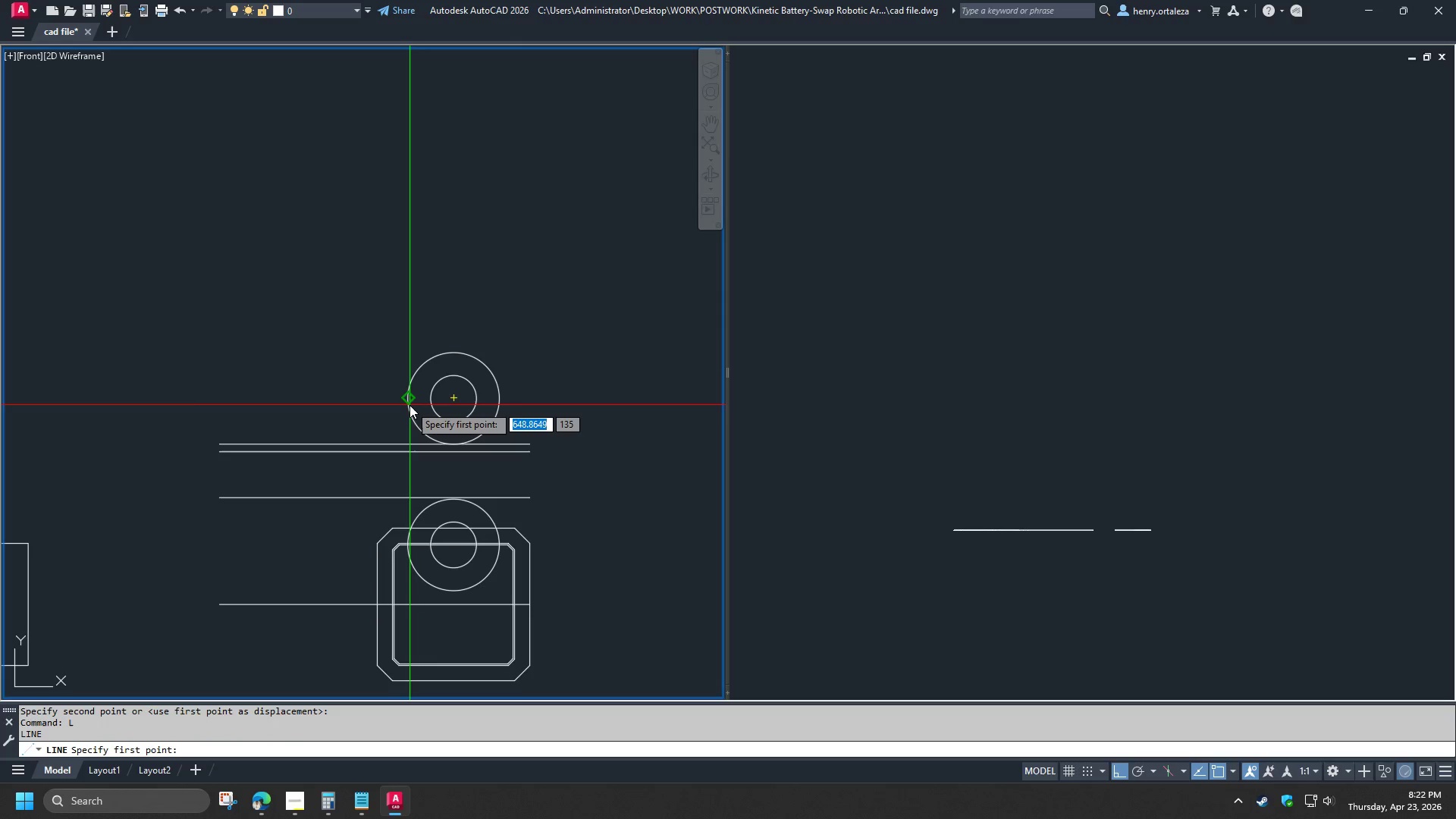 
left_click([410, 405])
 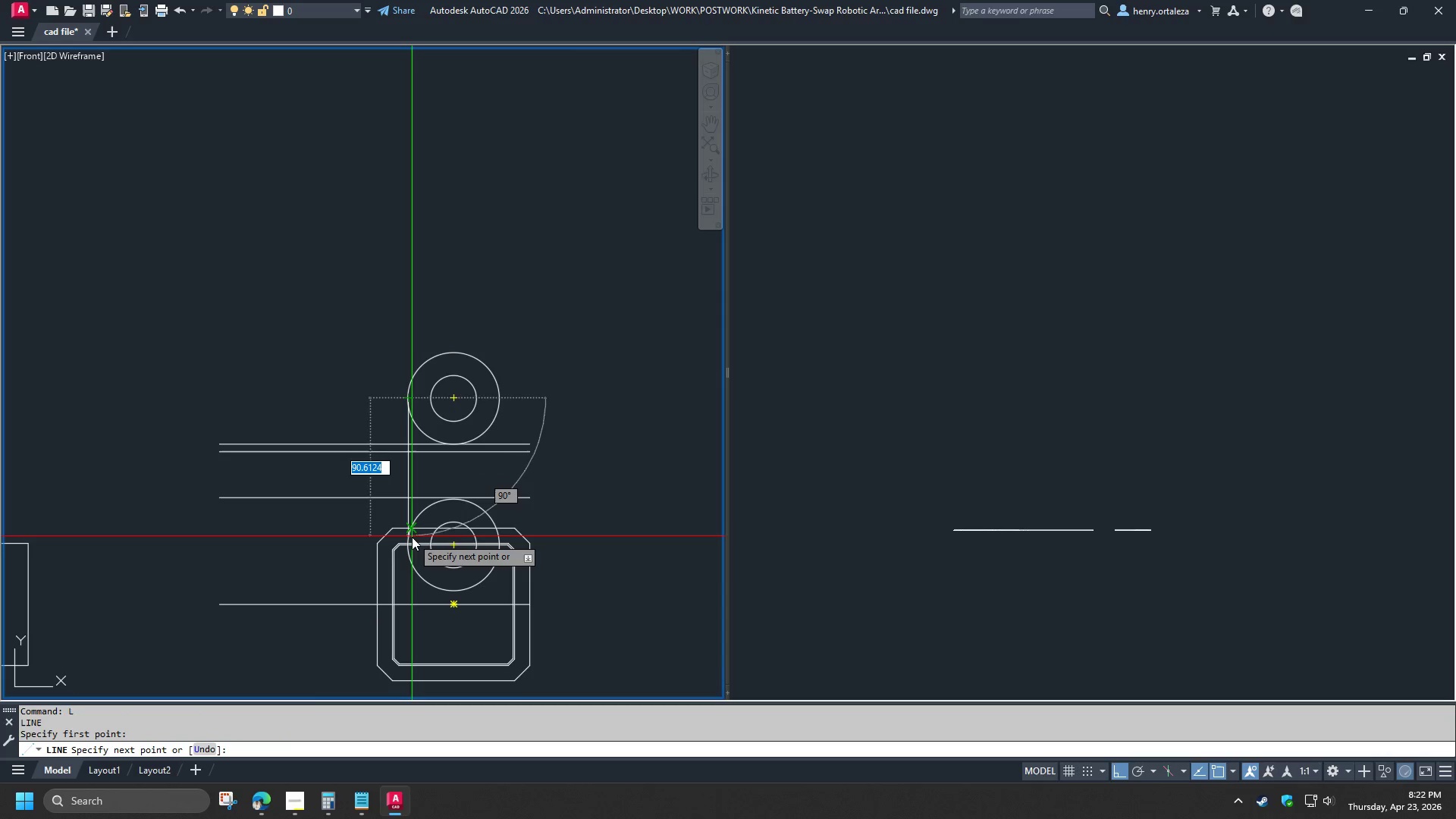 
scroll: coordinate [399, 515], scroll_direction: up, amount: 2.0
 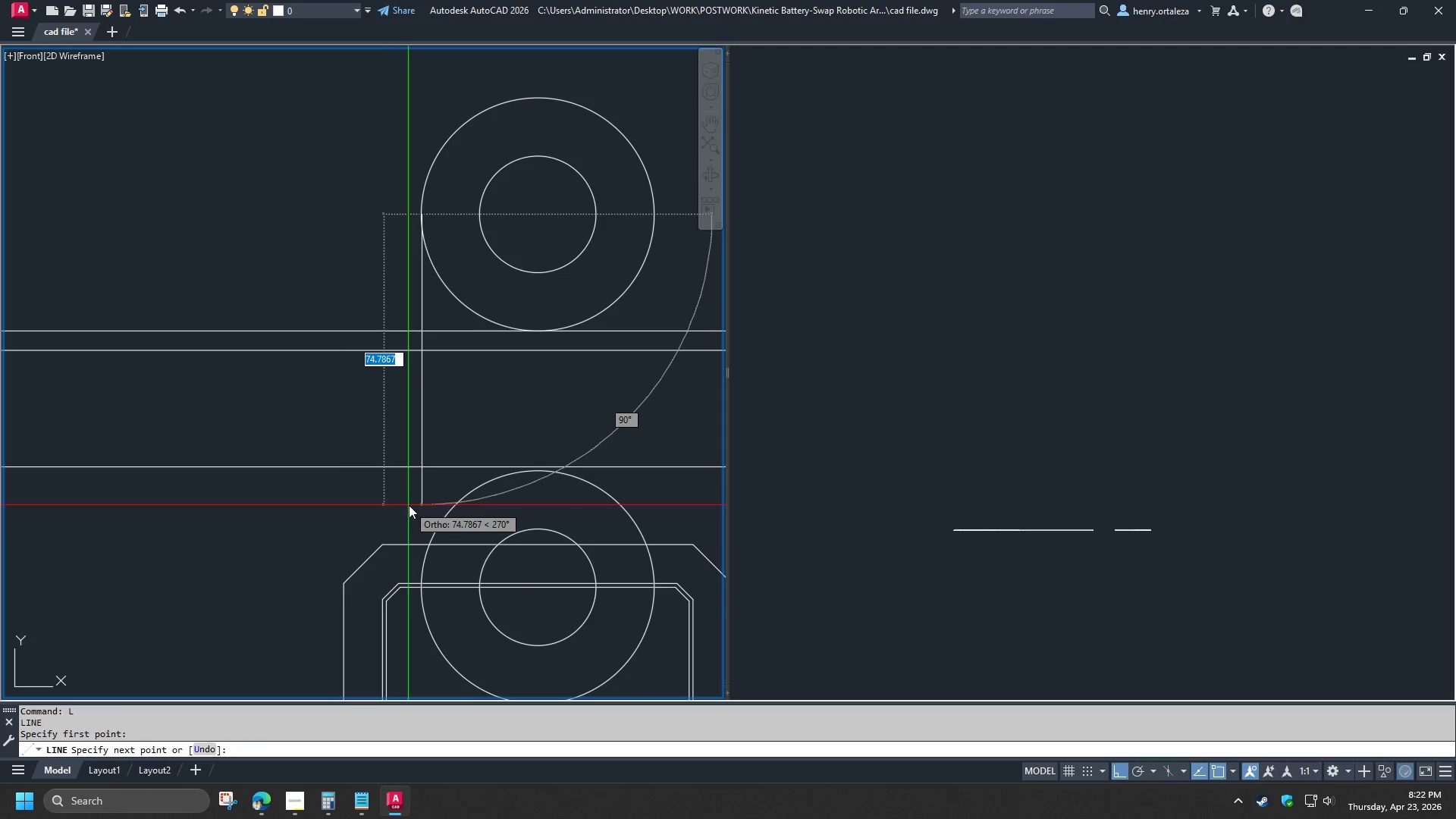 
left_click([410, 505])
 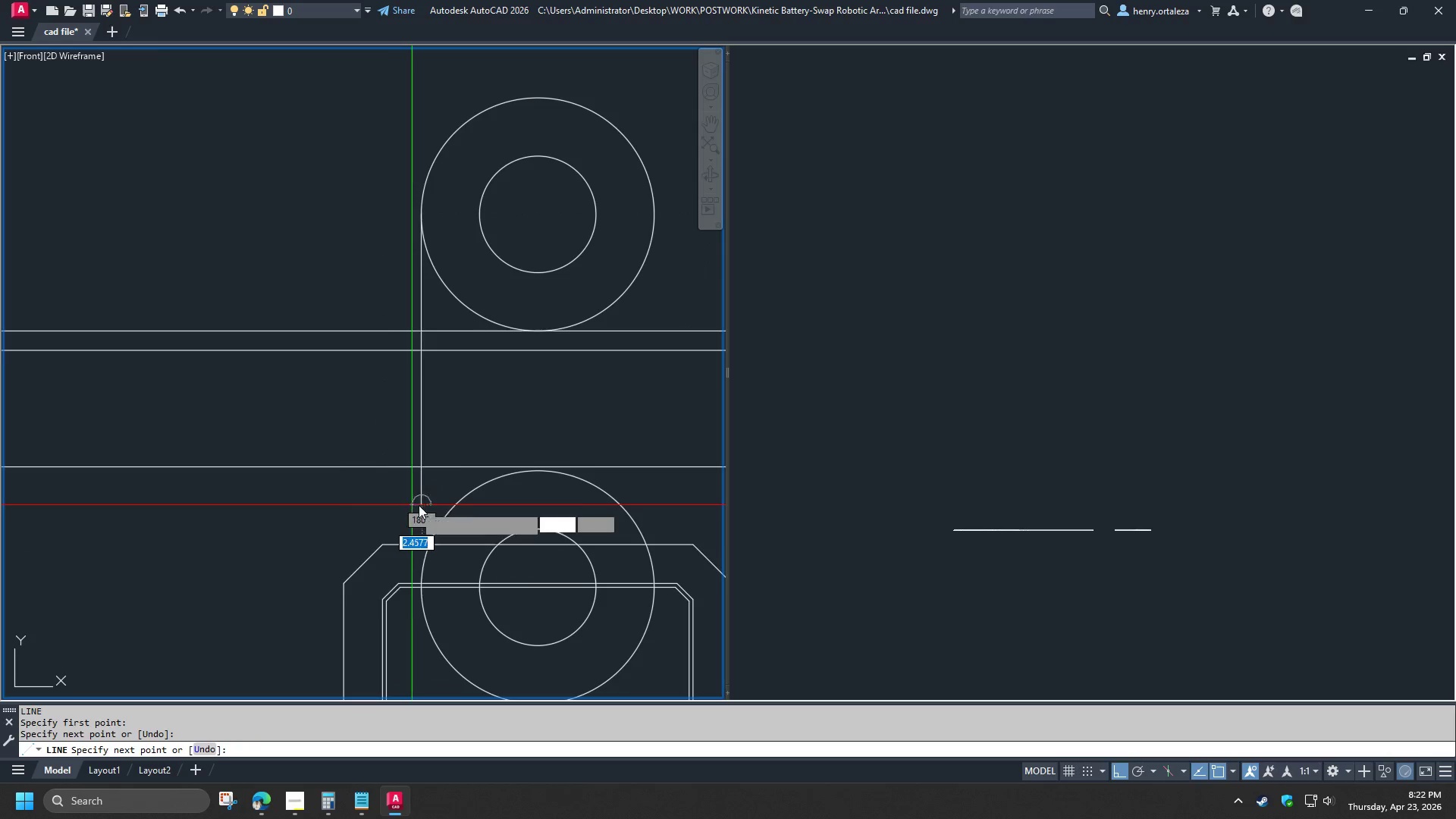 
key(Space)
 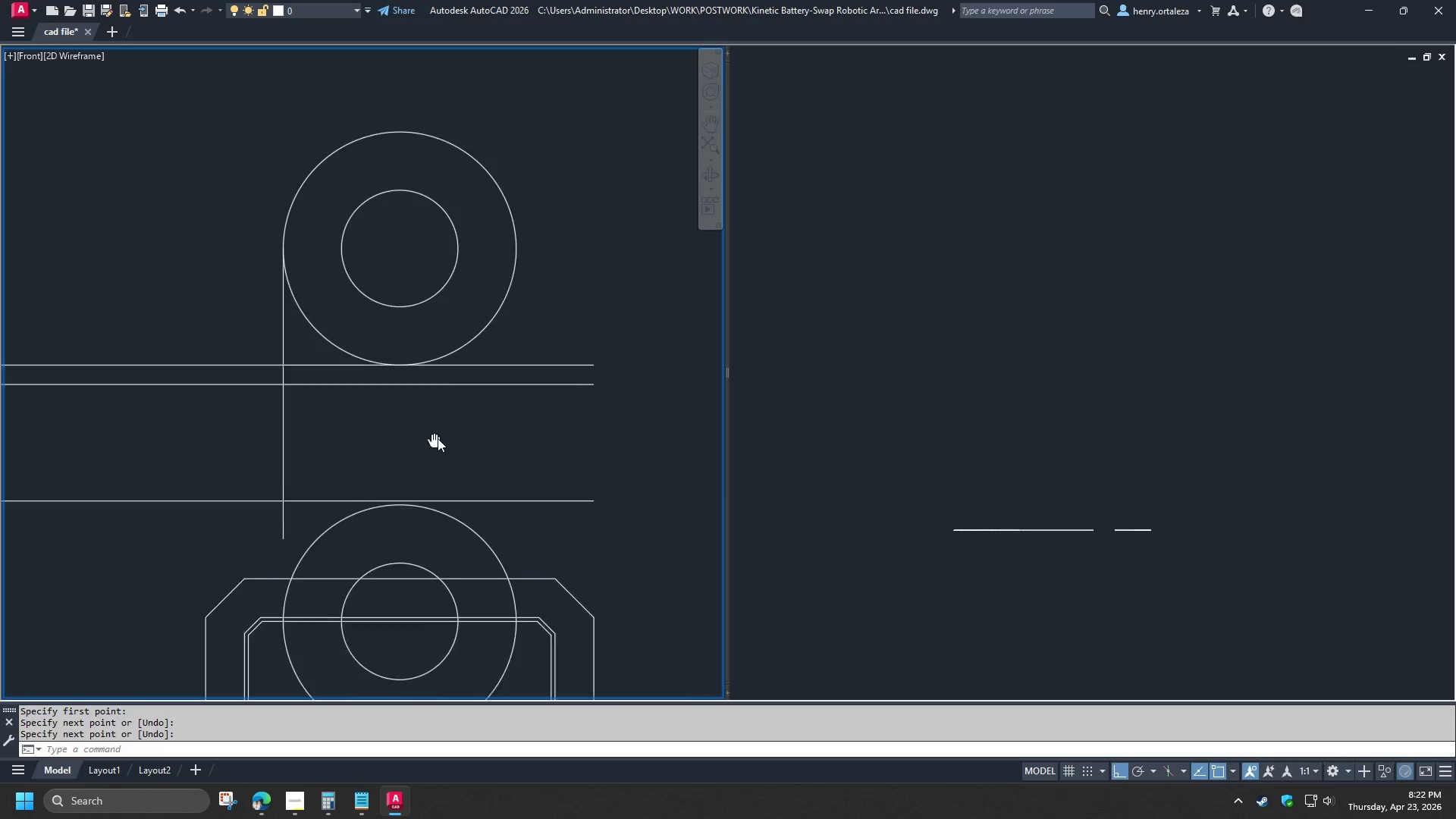 
key(Space)
 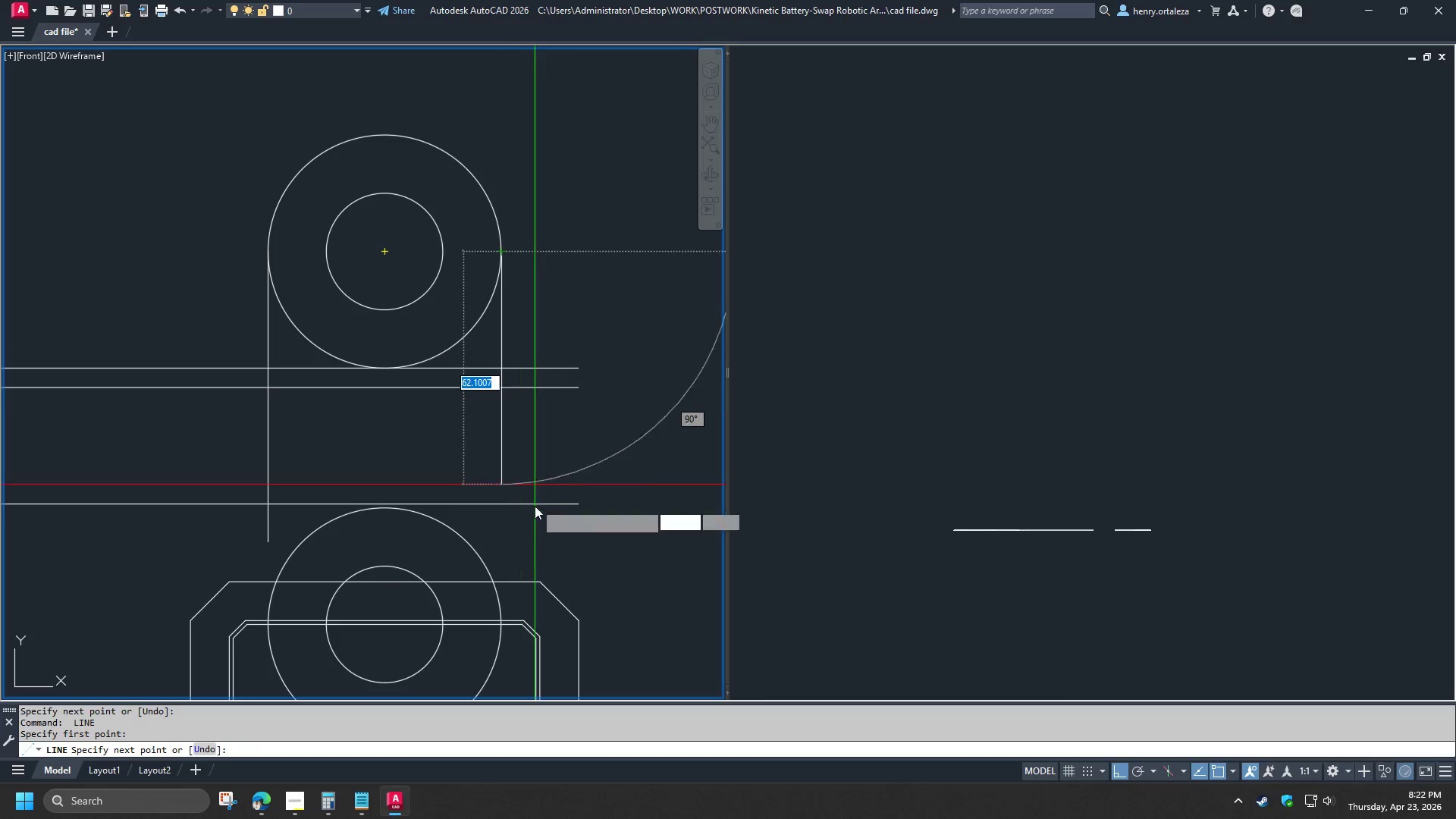 
left_click([523, 545])
 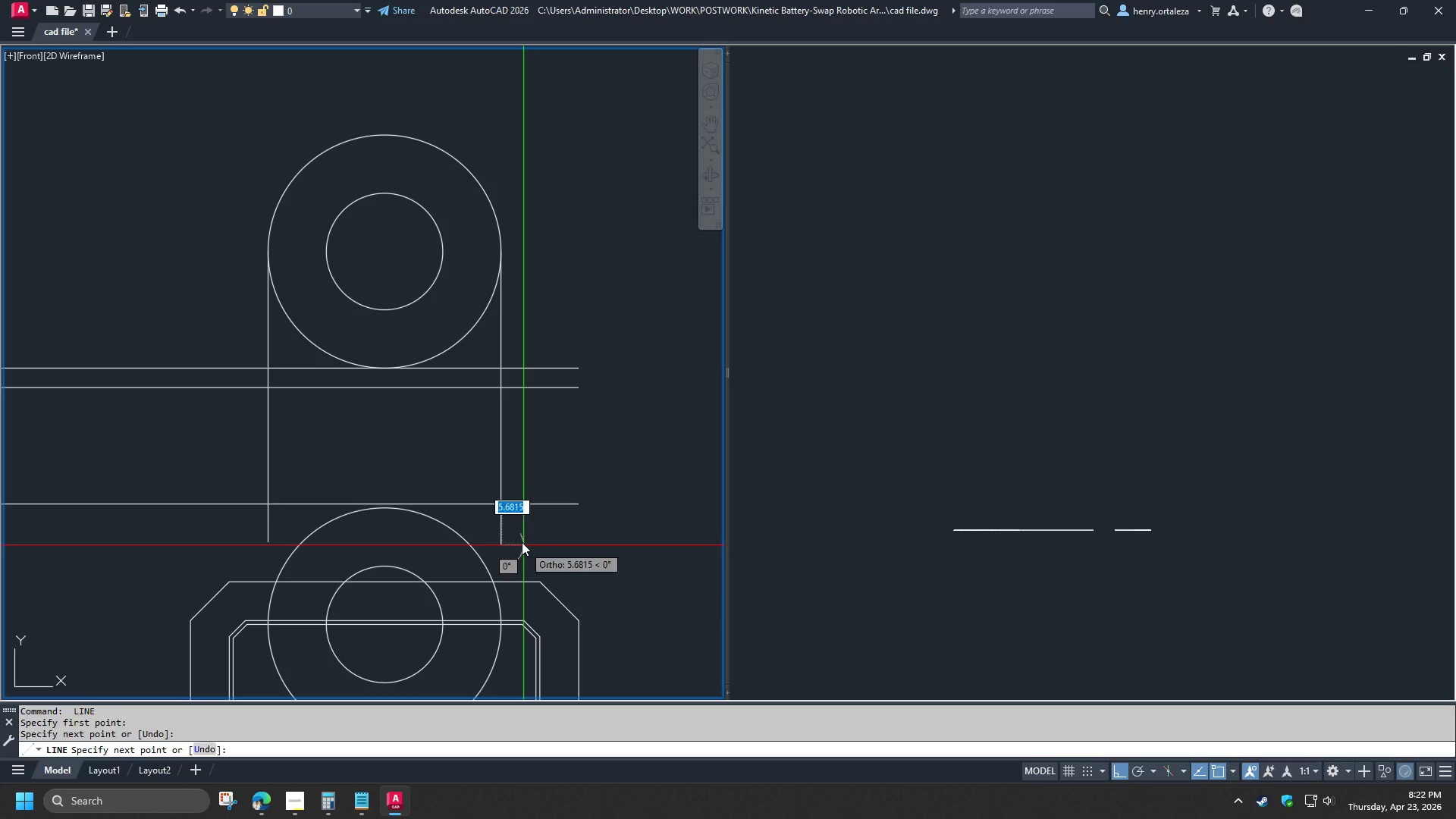 
key(Space)
 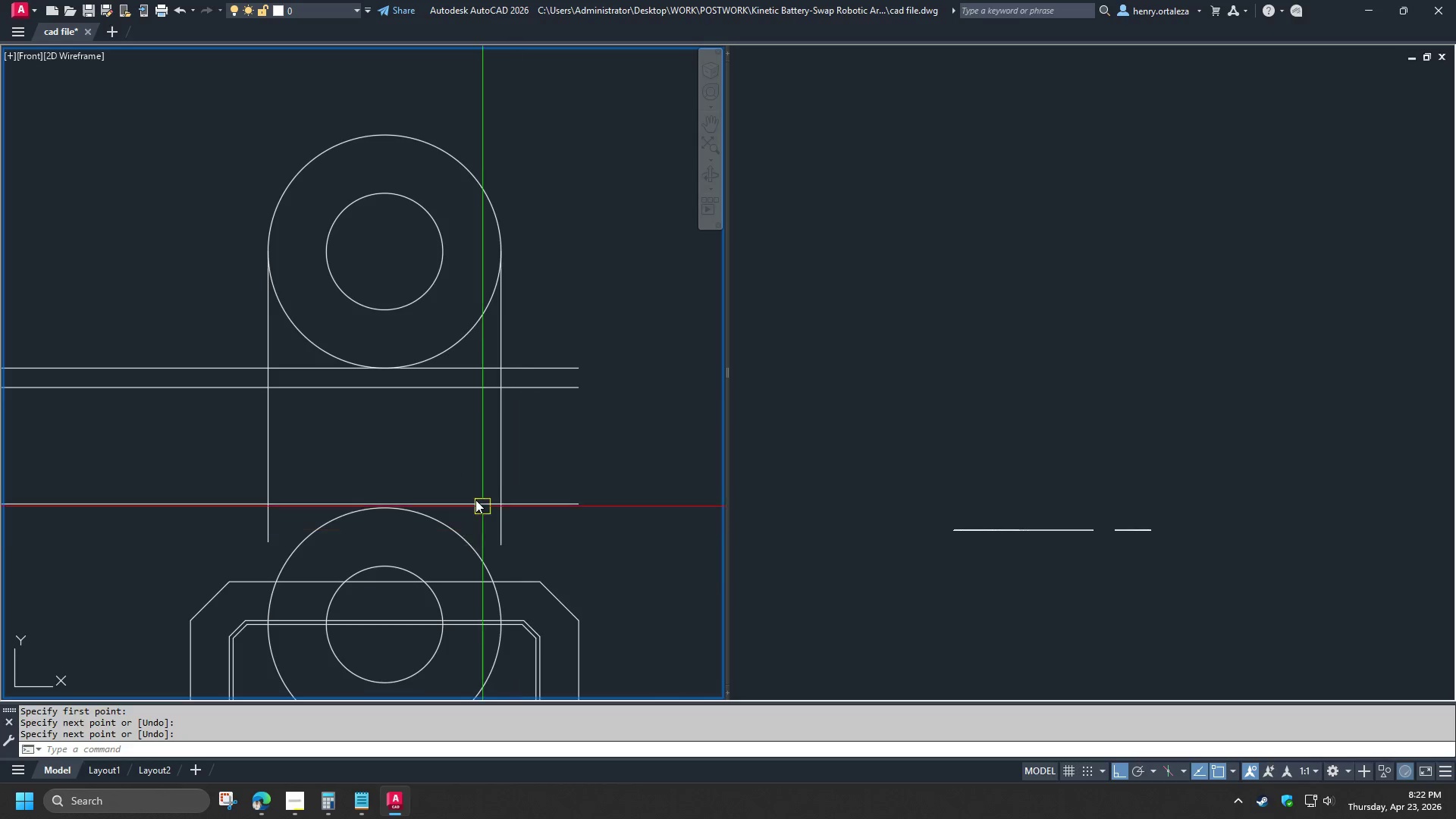 
left_click([468, 512])
 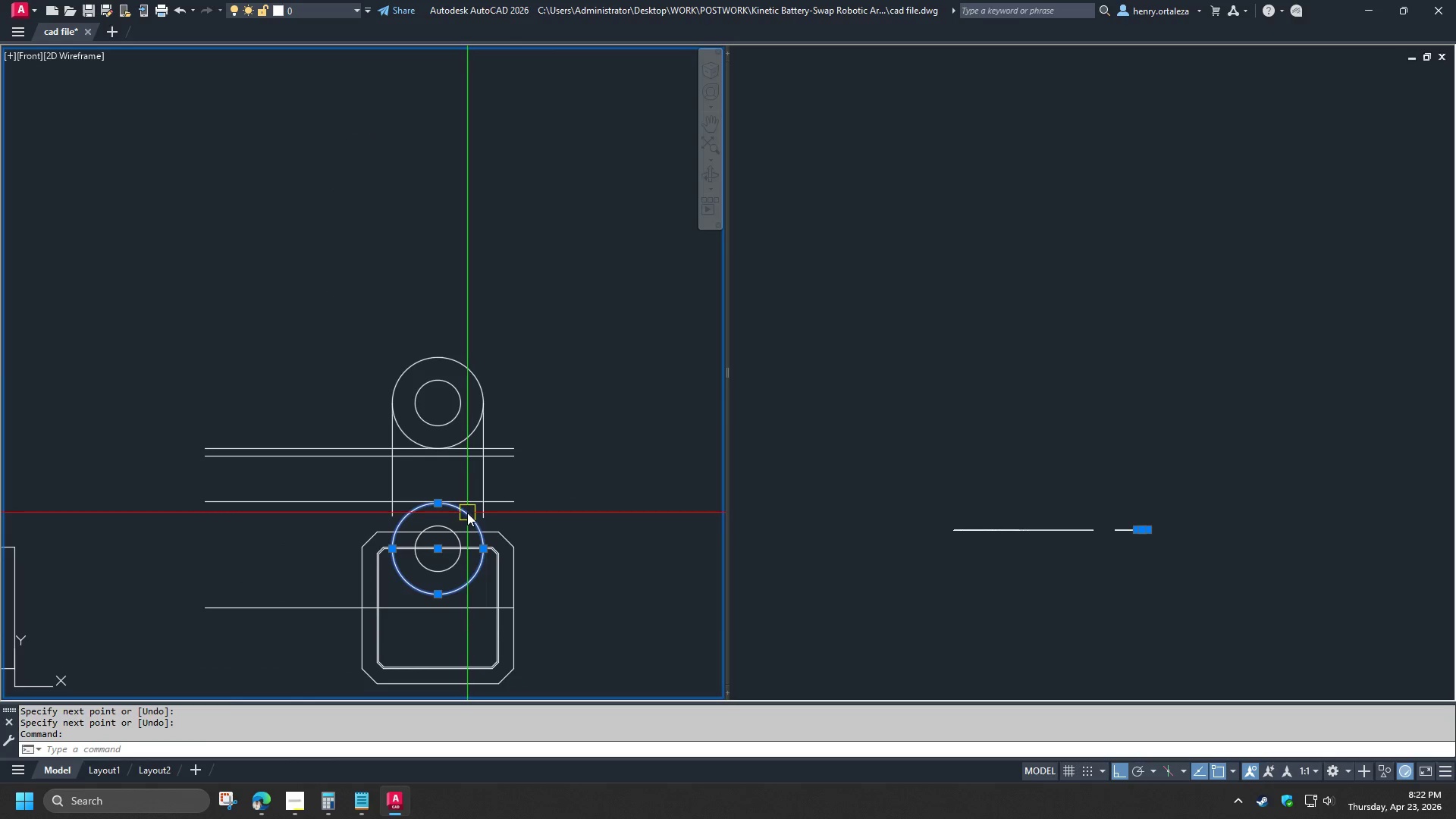 
scroll: coordinate [472, 500], scroll_direction: down, amount: 2.0
 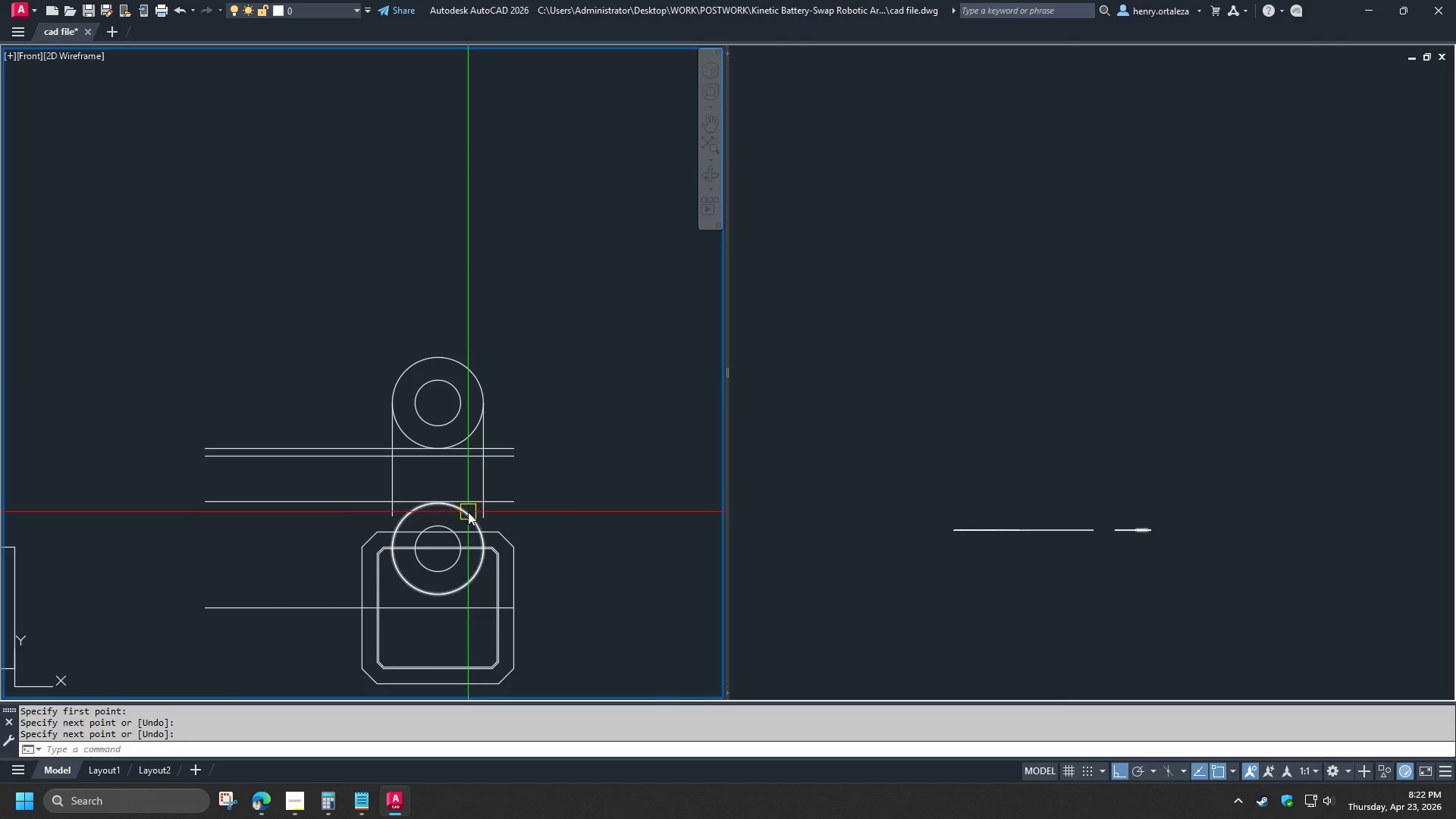 
key(E)
 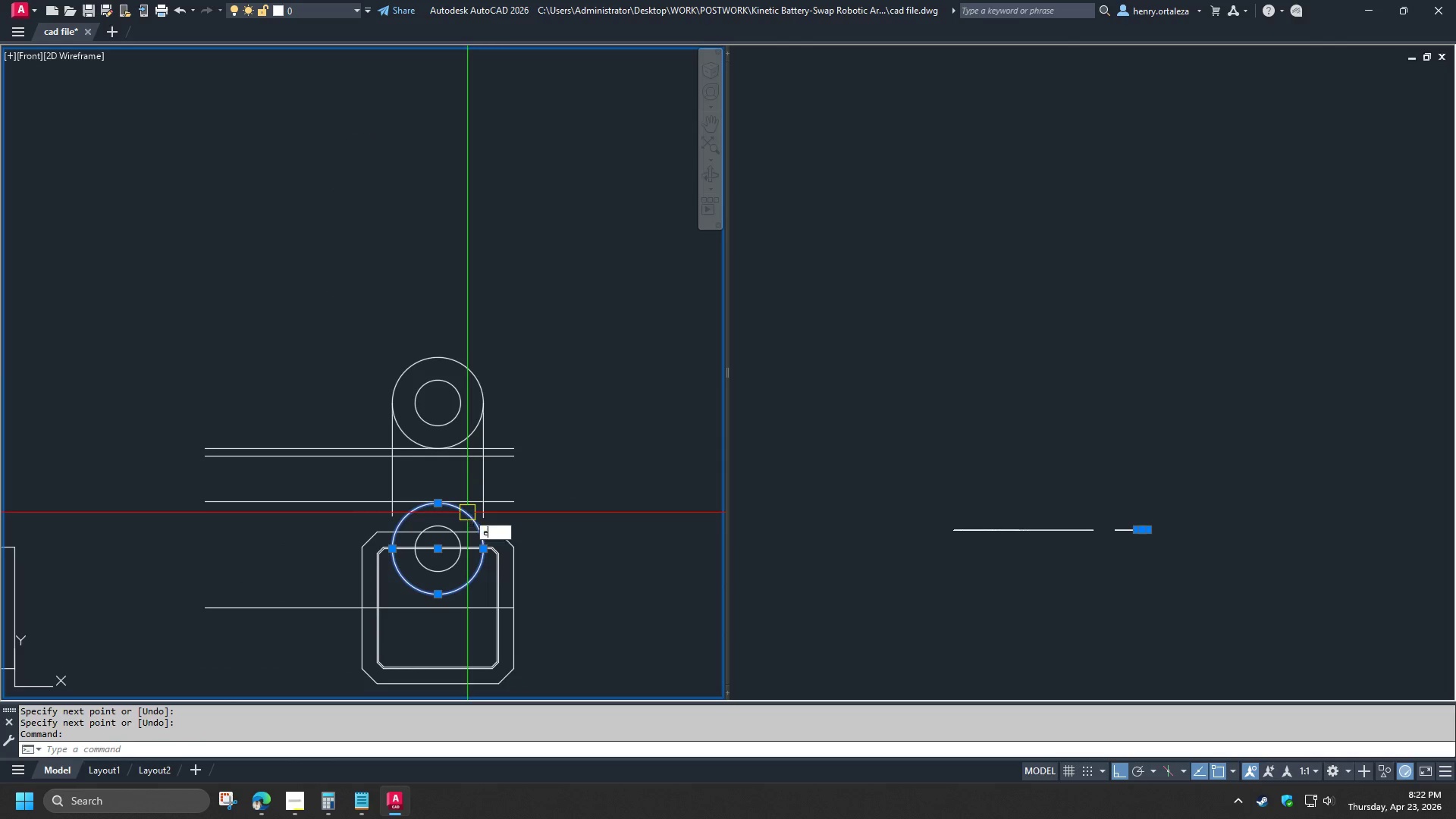 
key(Space)
 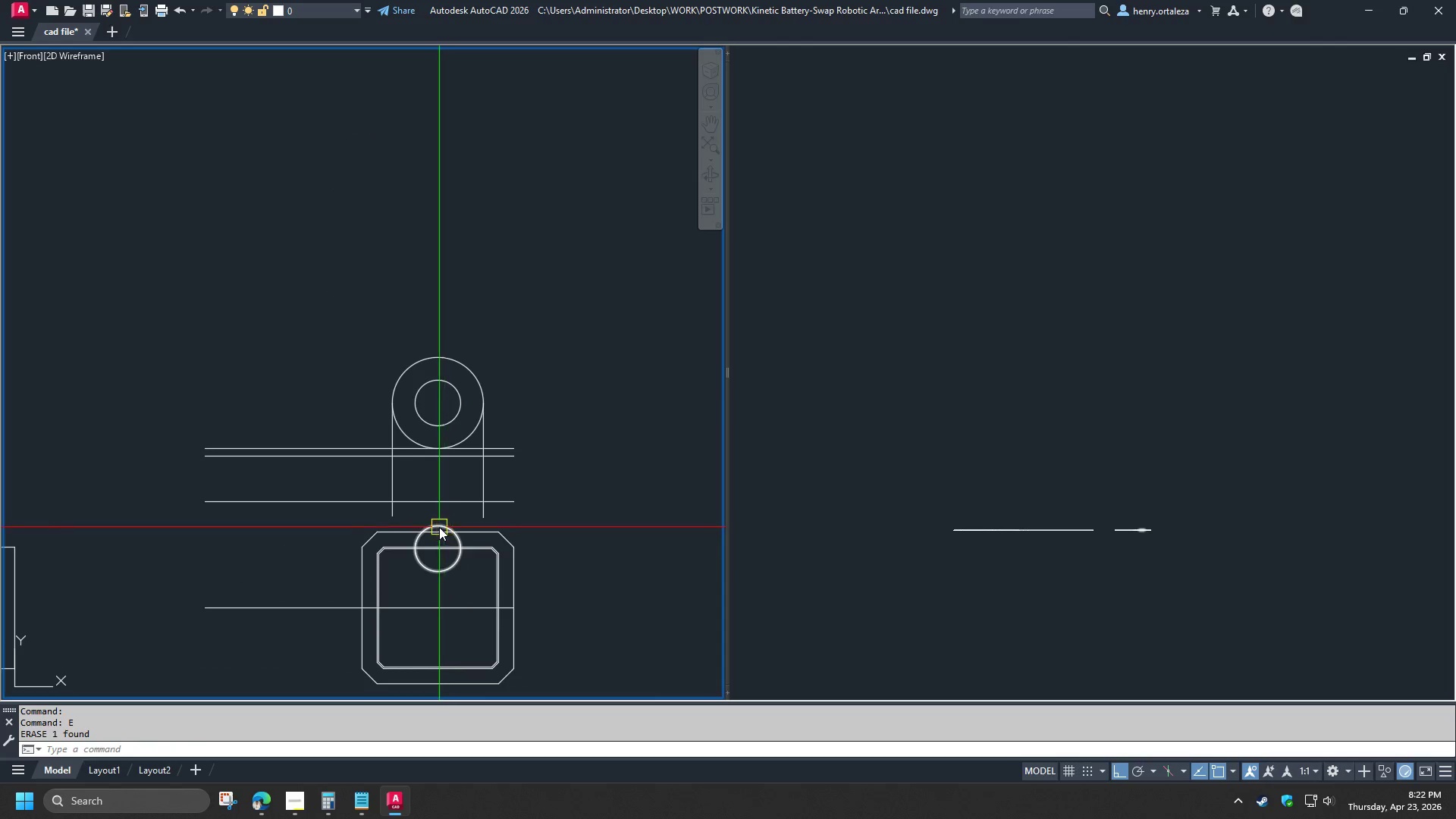 
scroll: coordinate [438, 526], scroll_direction: up, amount: 2.0
 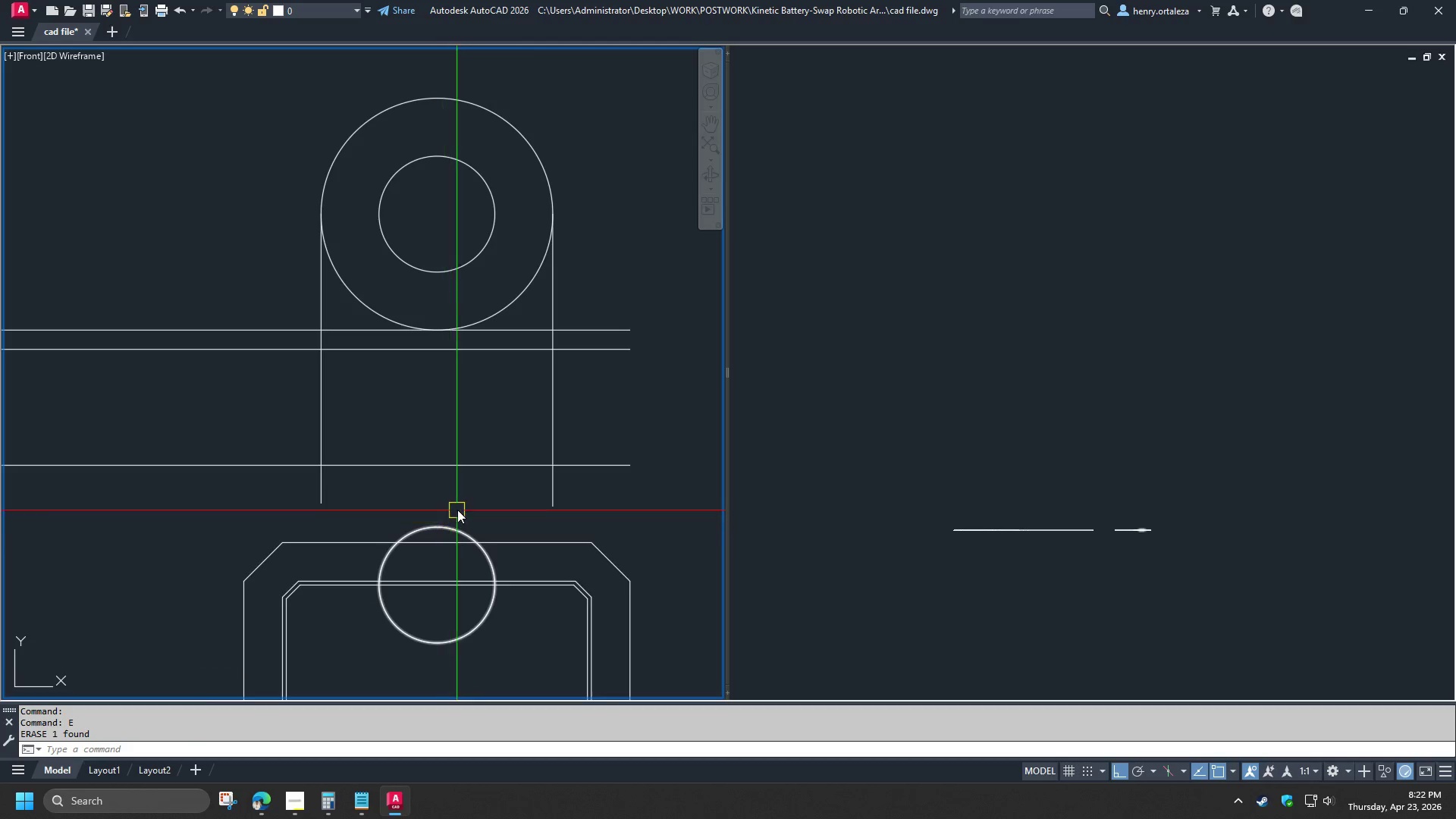 
type(ex )
 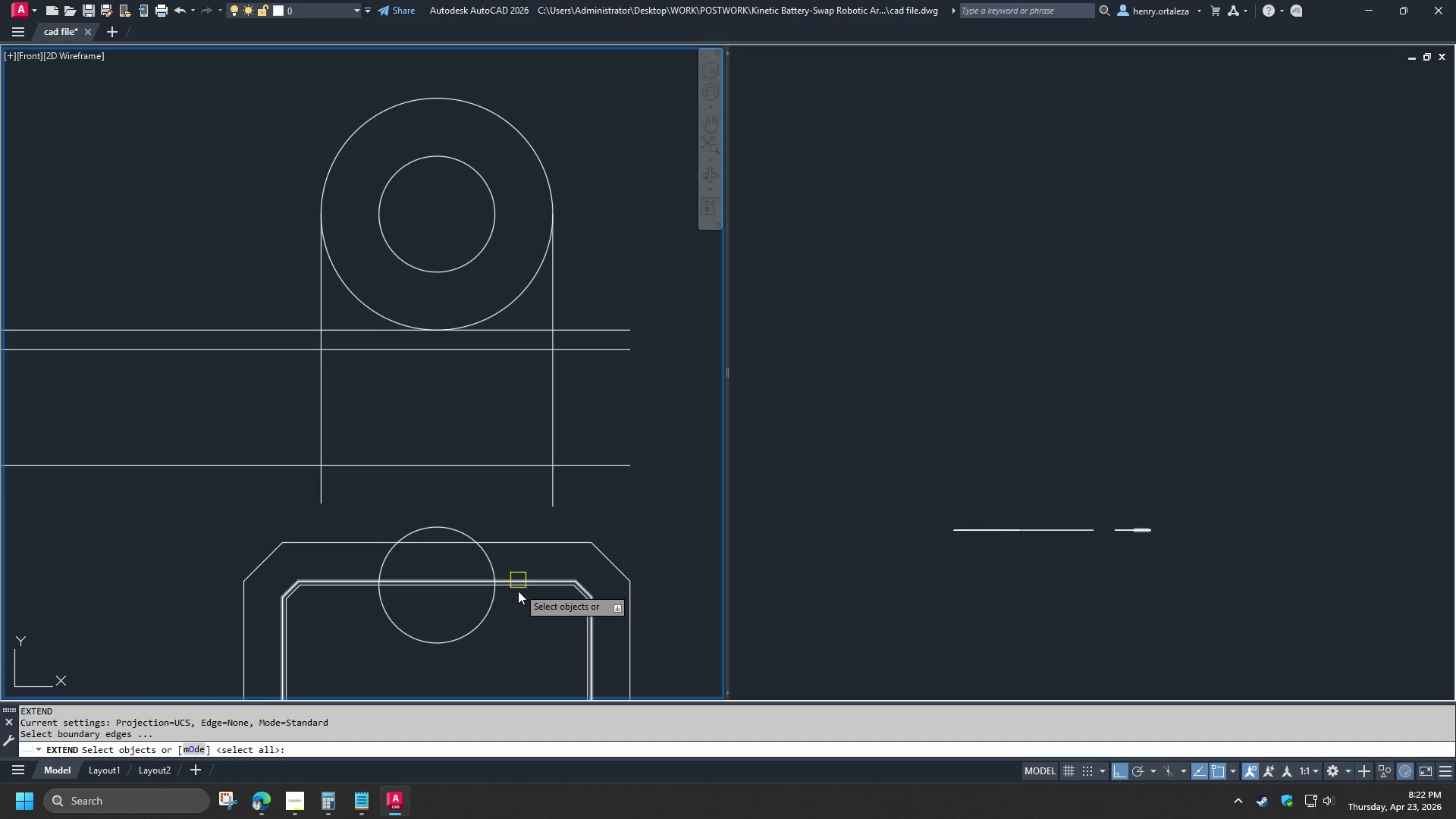 
left_click([518, 591])
 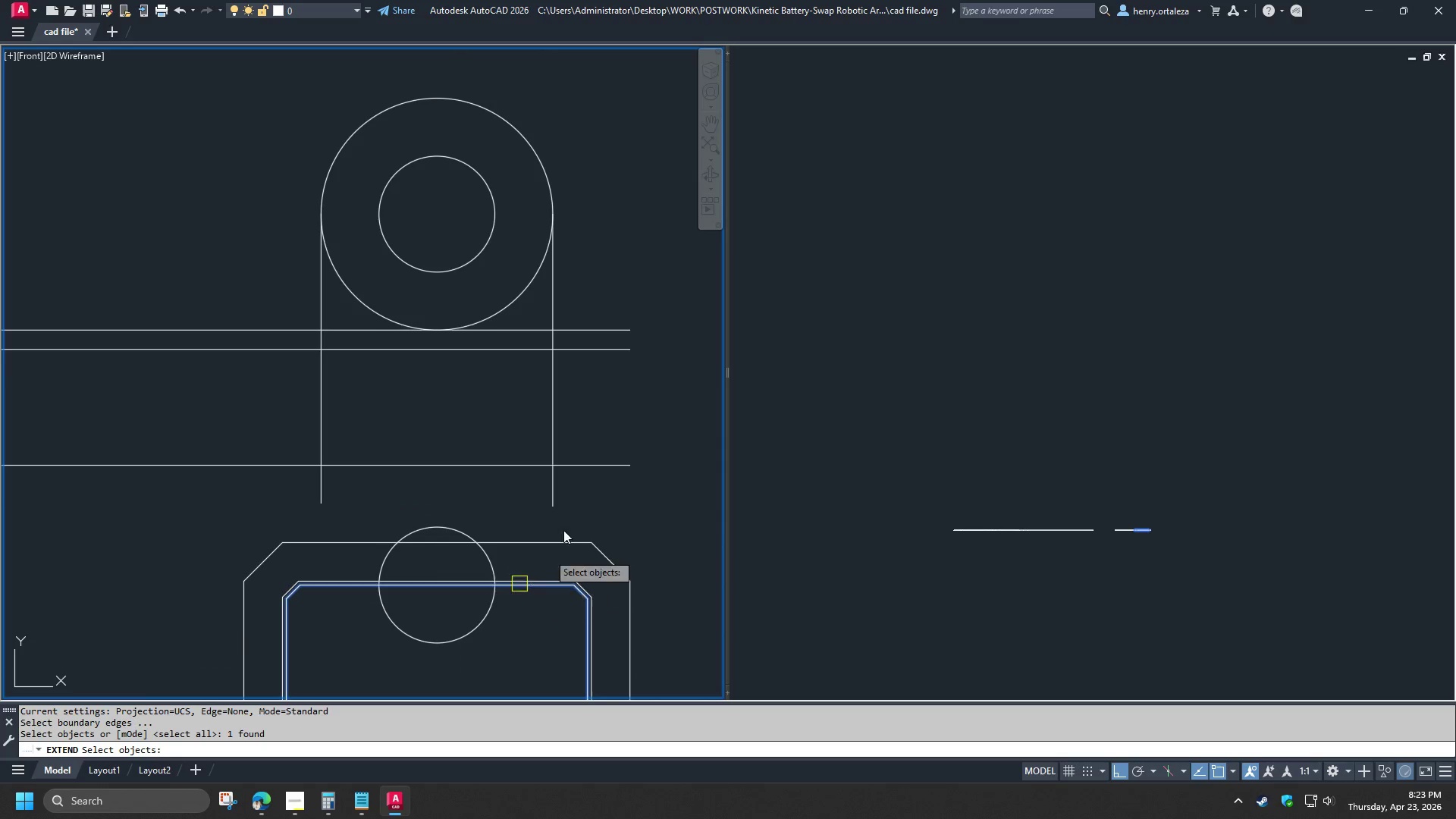 
key(Space)
 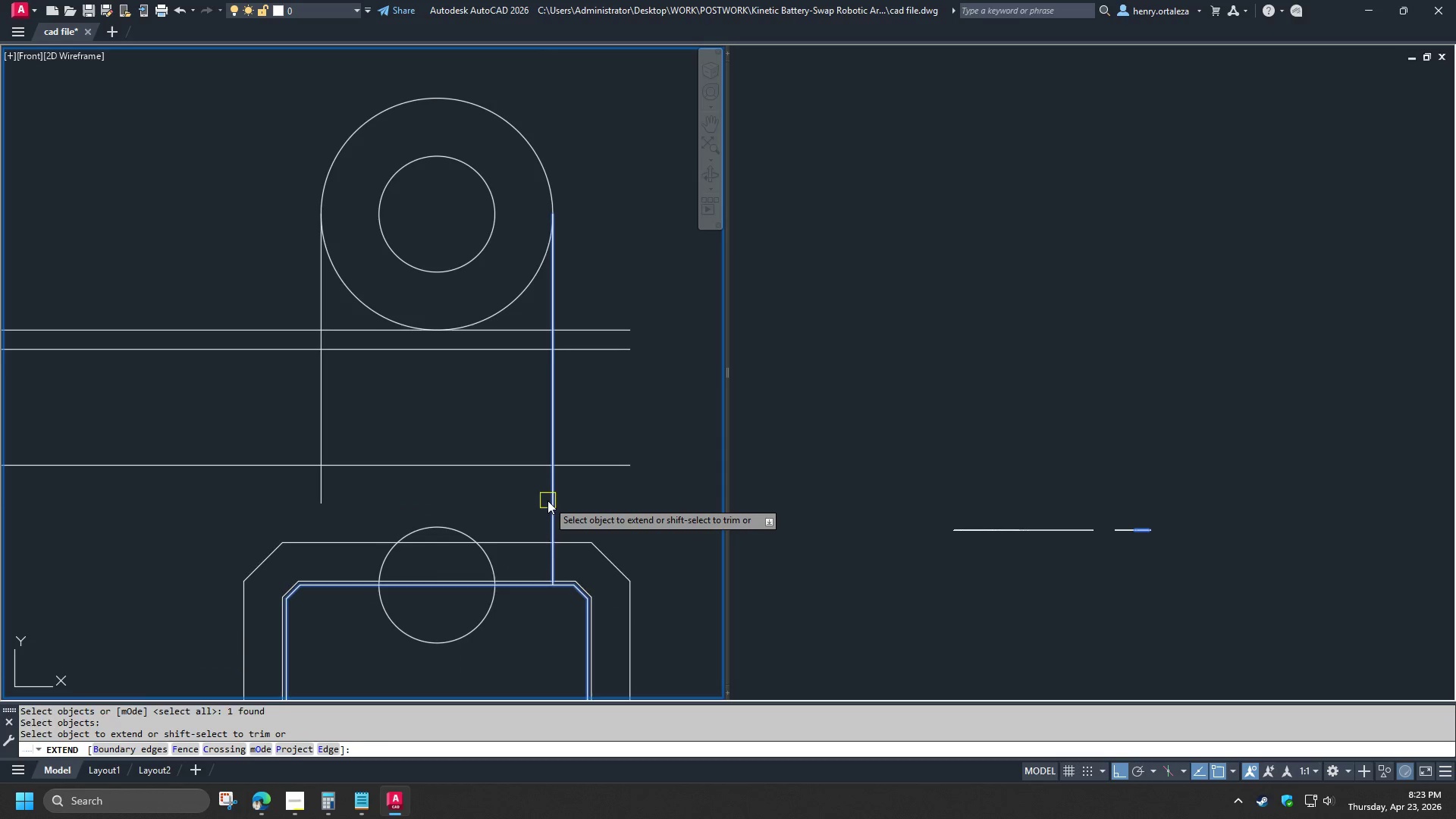 
left_click([548, 500])
 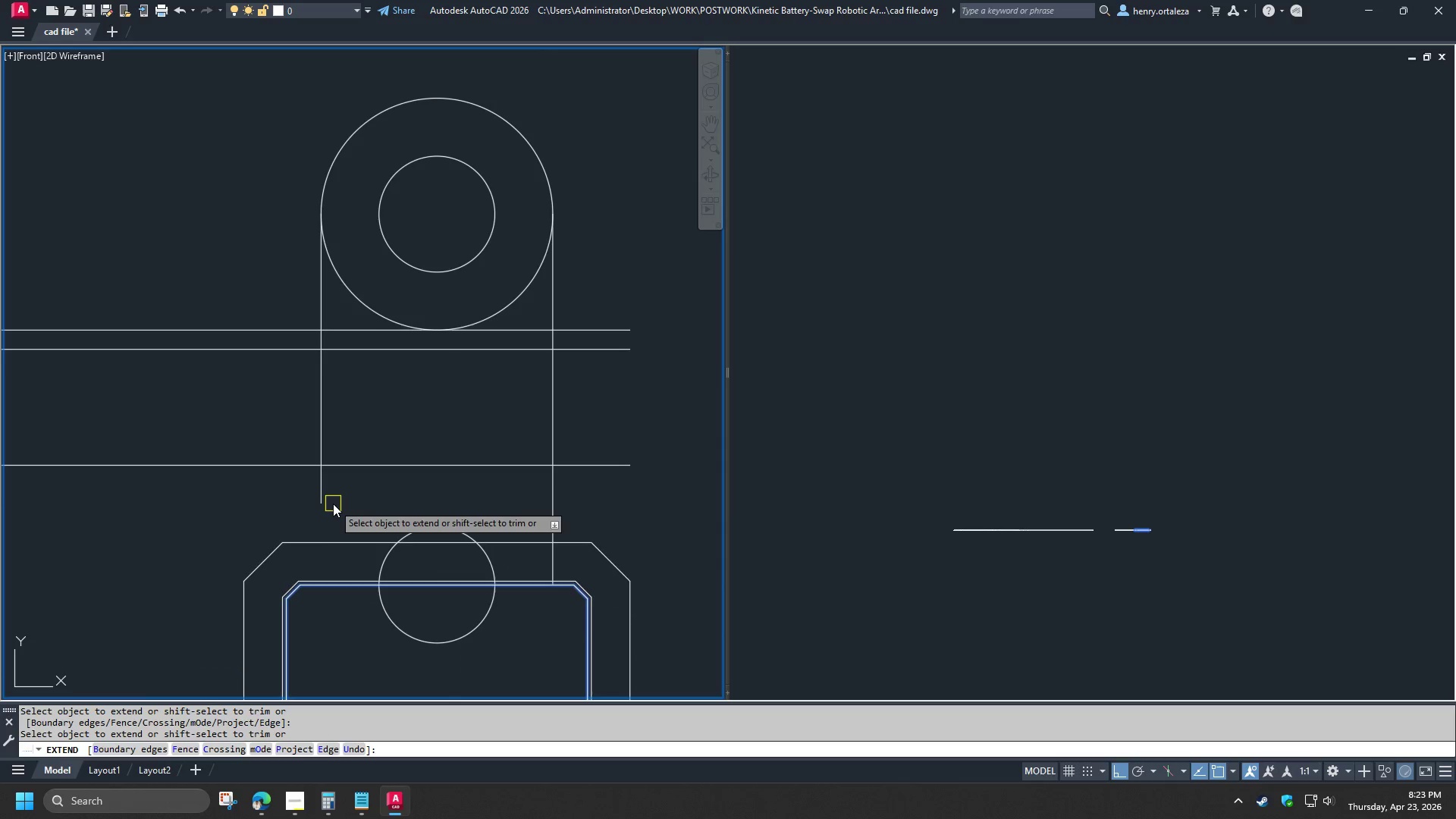 
left_click([323, 499])
 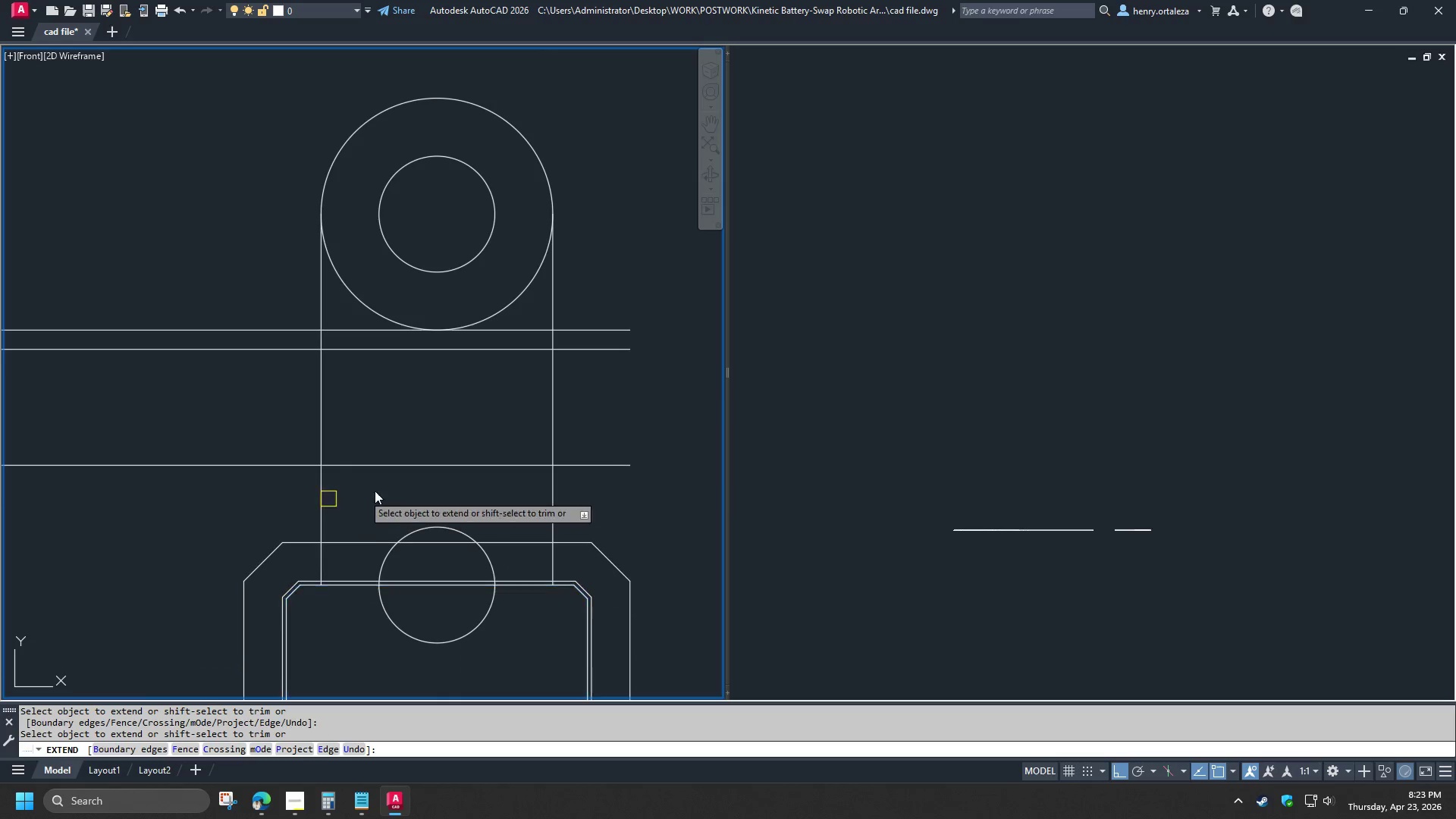 
type( tr )
 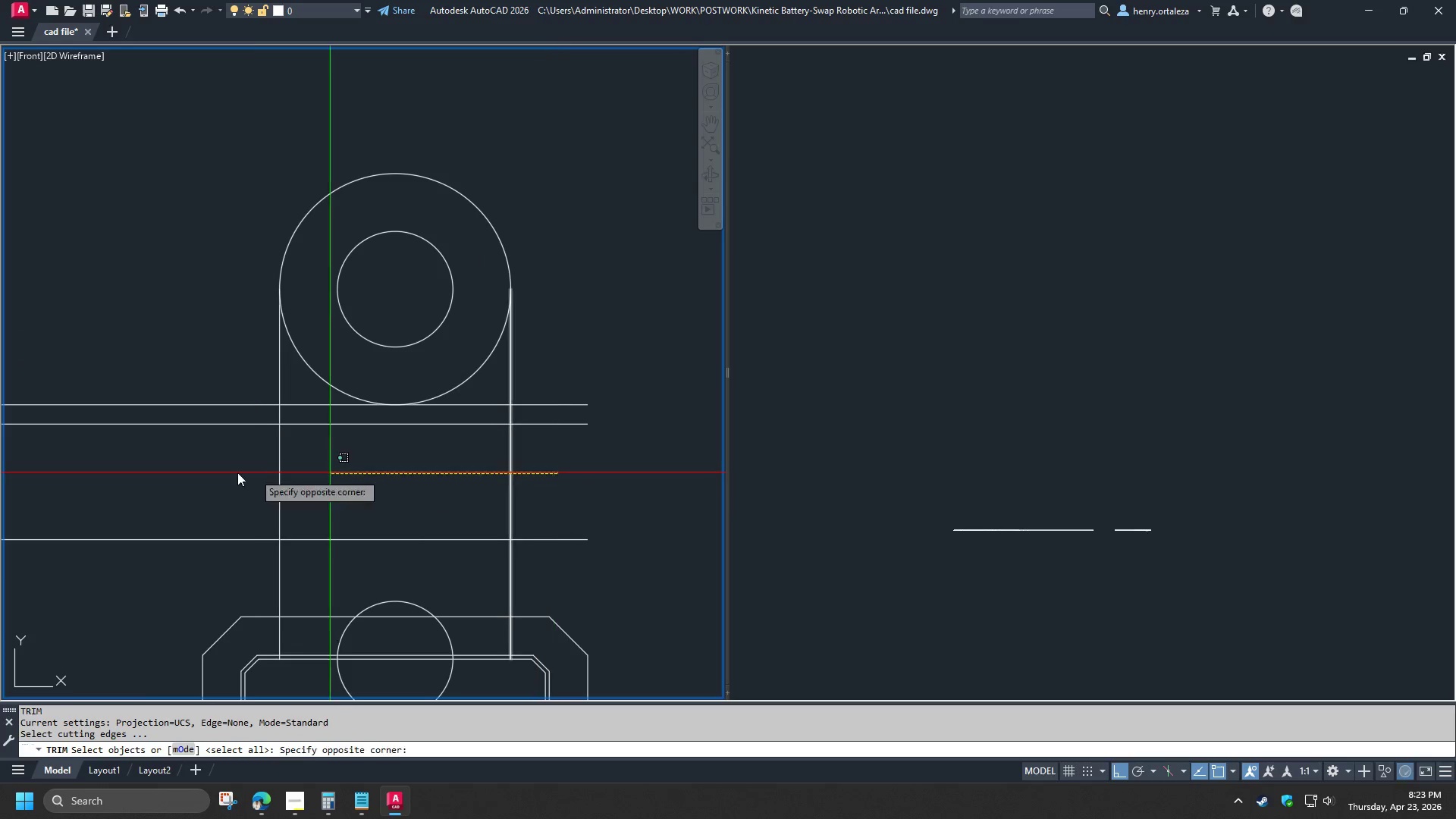 
left_click_drag(start_coordinate=[557, 474], to_coordinate=[534, 474])
 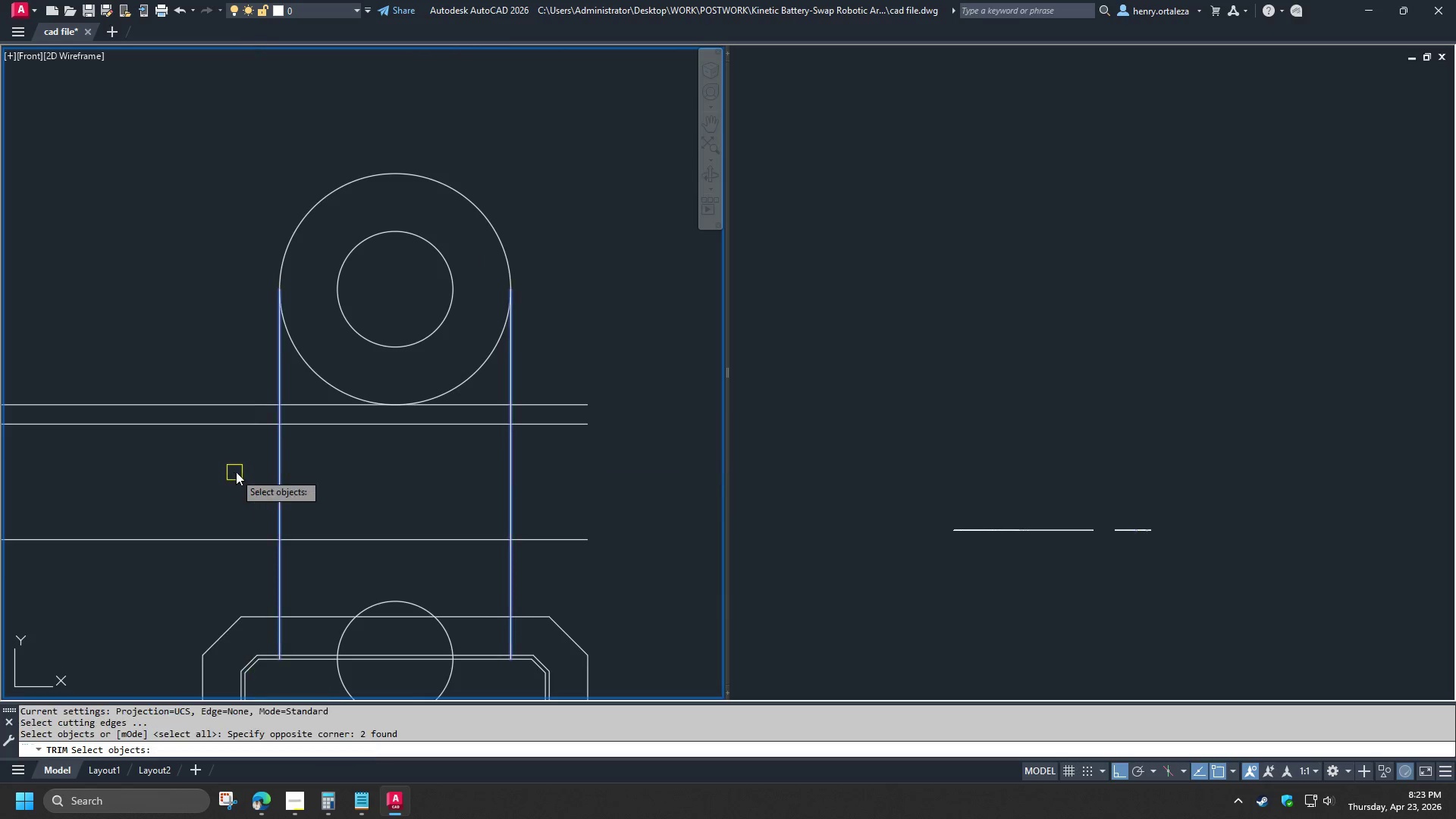 
scroll: coordinate [465, 362], scroll_direction: none, amount: 0.0
 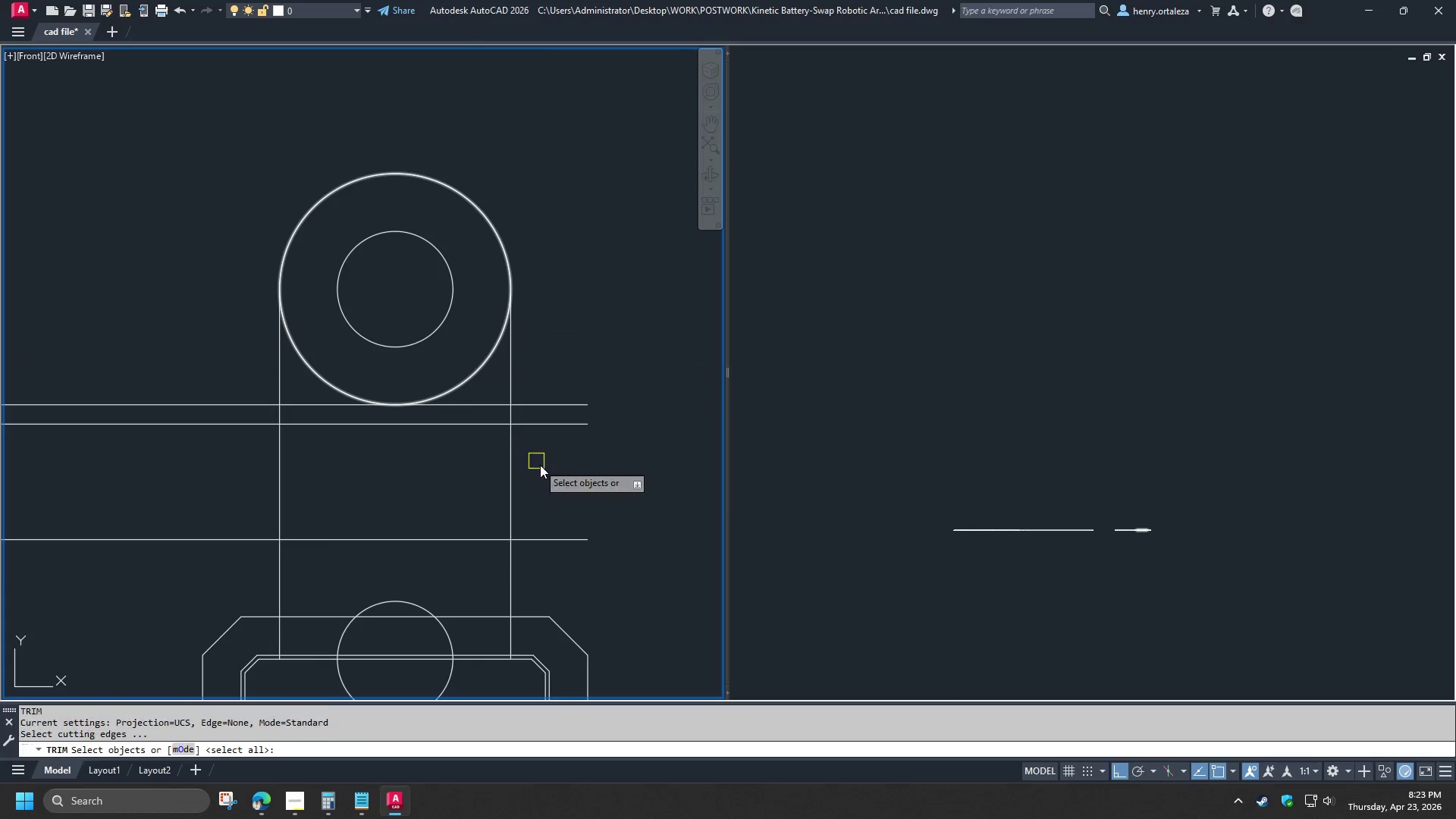 
key(Space)
 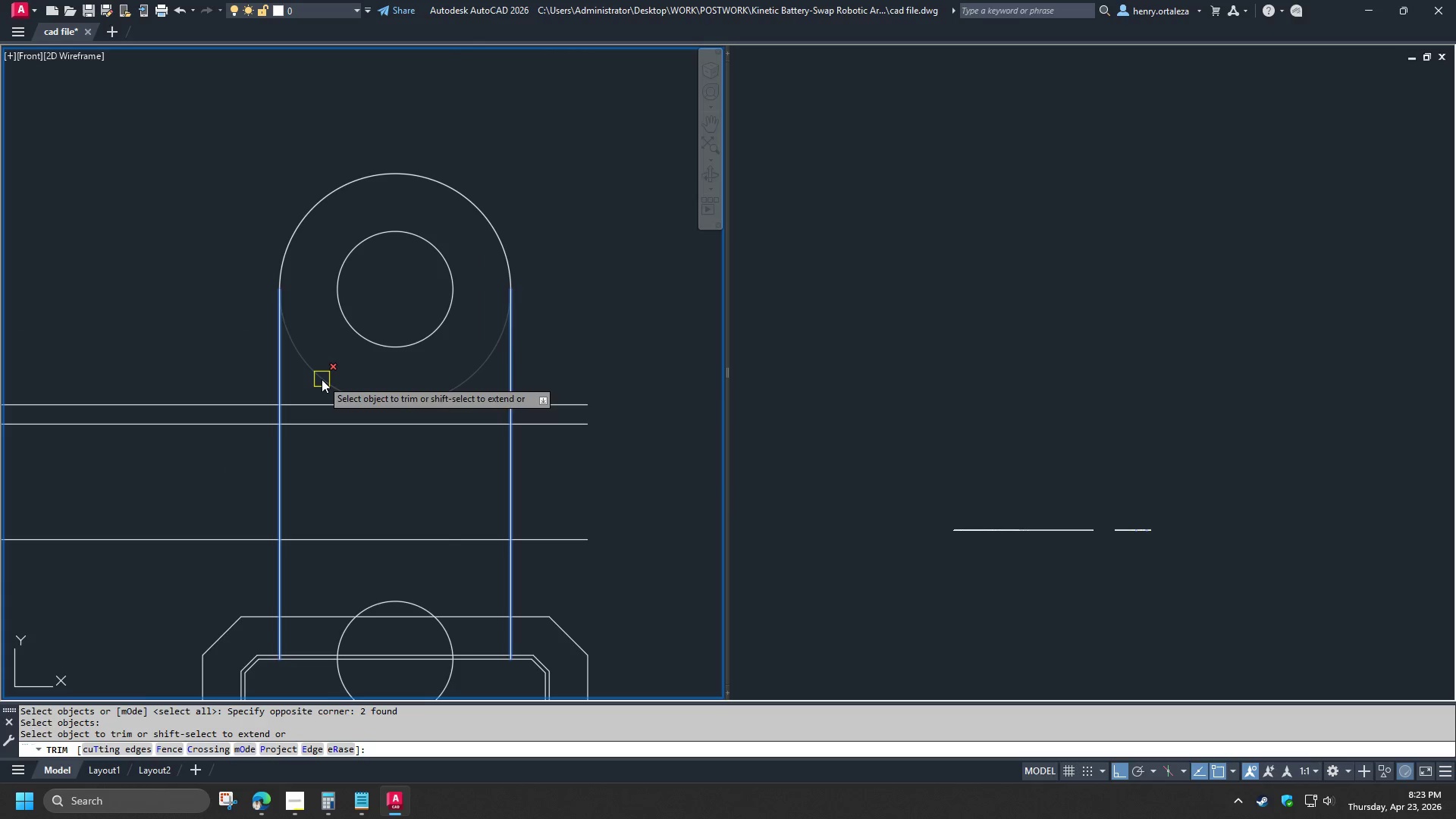 
left_click([322, 379])
 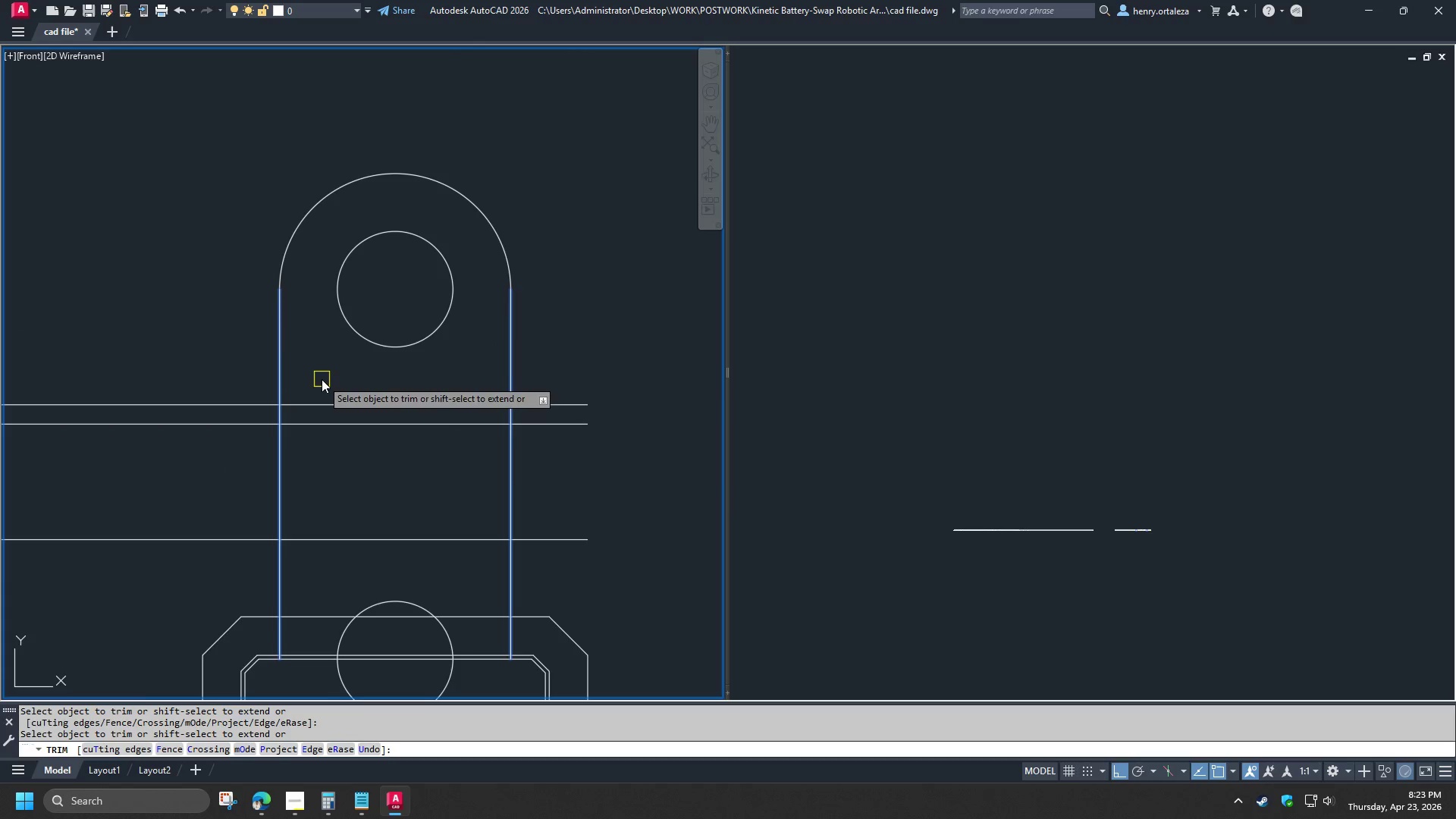 
key(Space)
 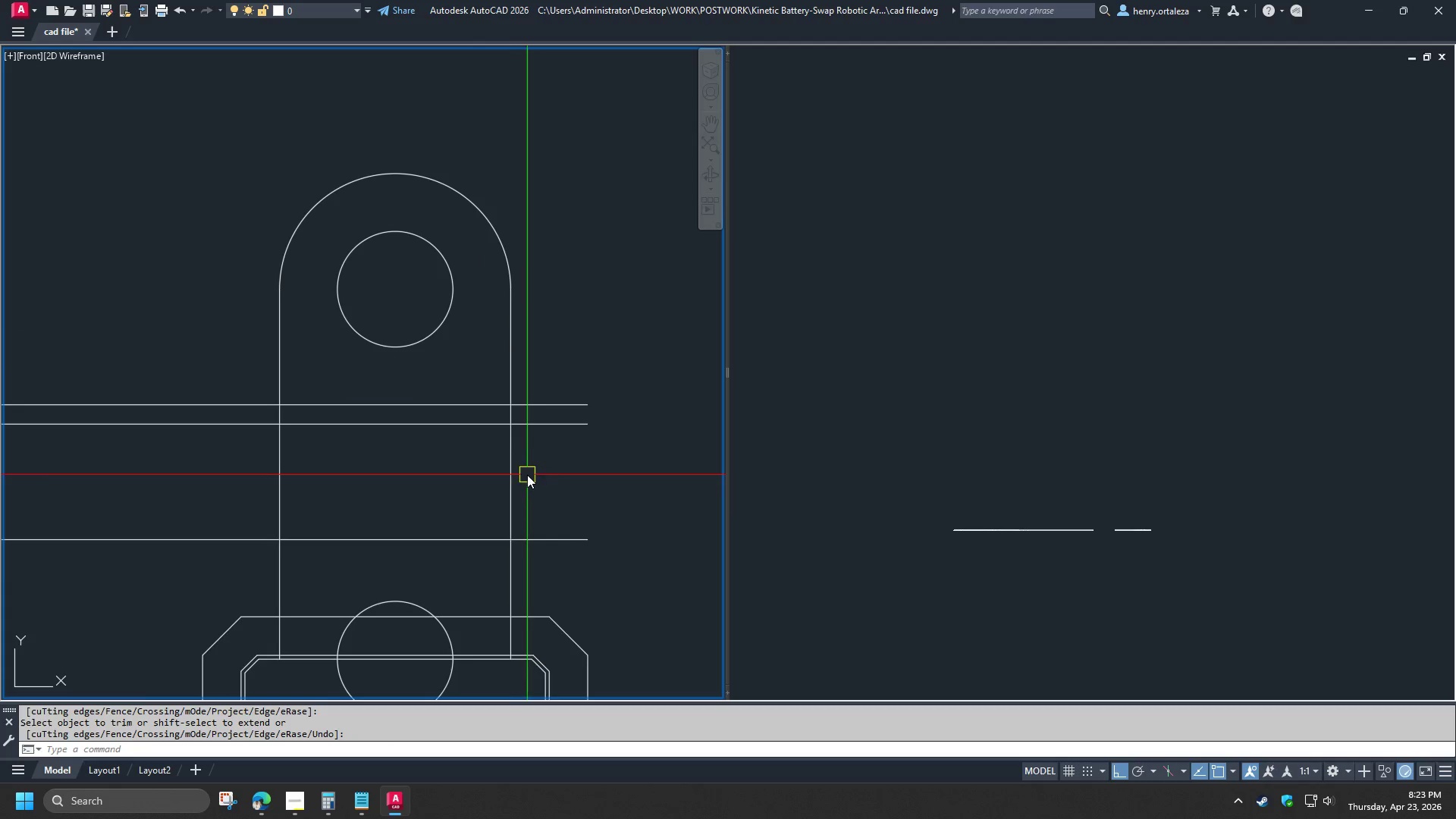 
left_click_drag(start_coordinate=[565, 478], to_coordinate=[552, 478])
 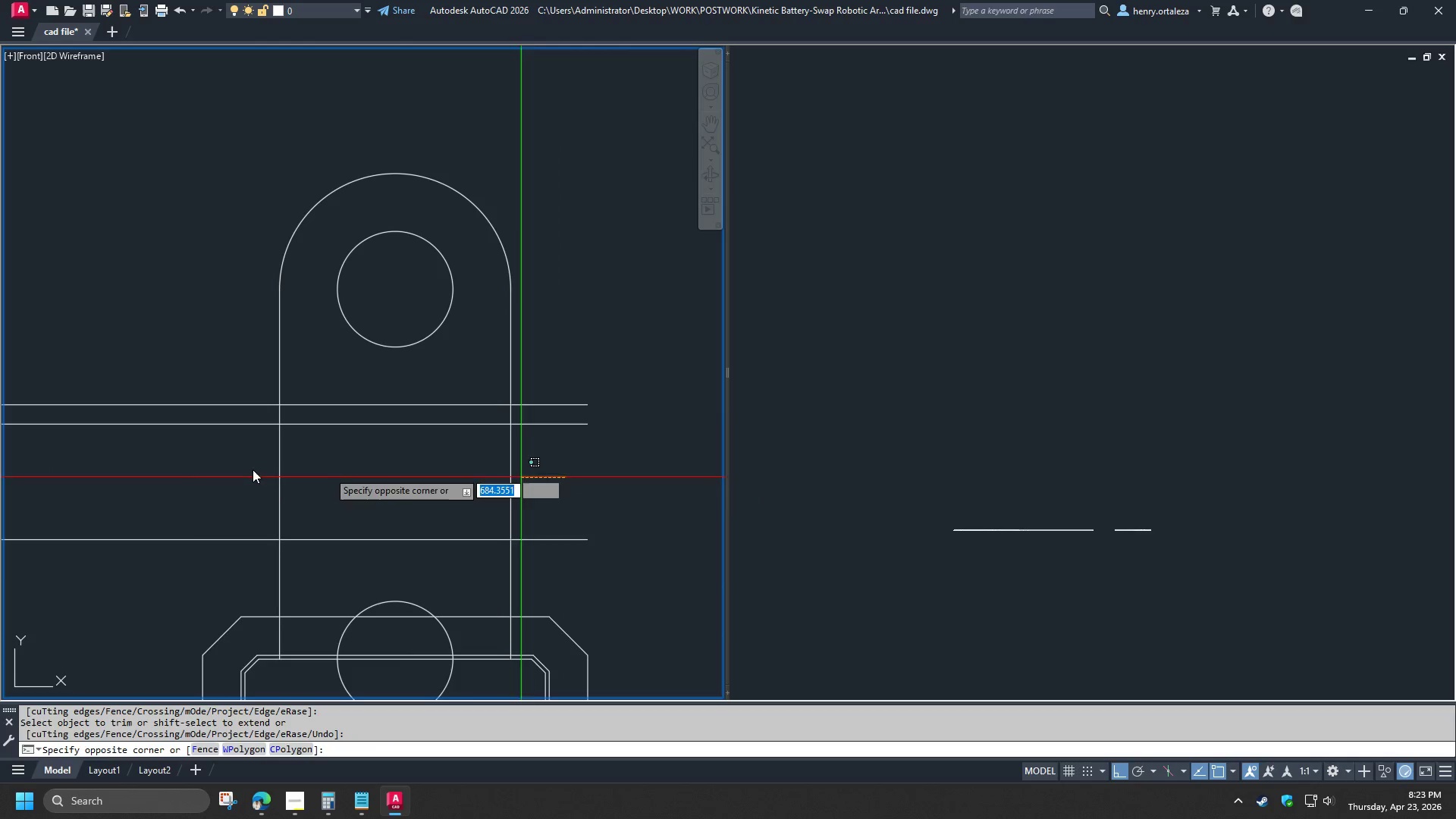 
left_click_drag(start_coordinate=[193, 469], to_coordinate=[184, 469])
 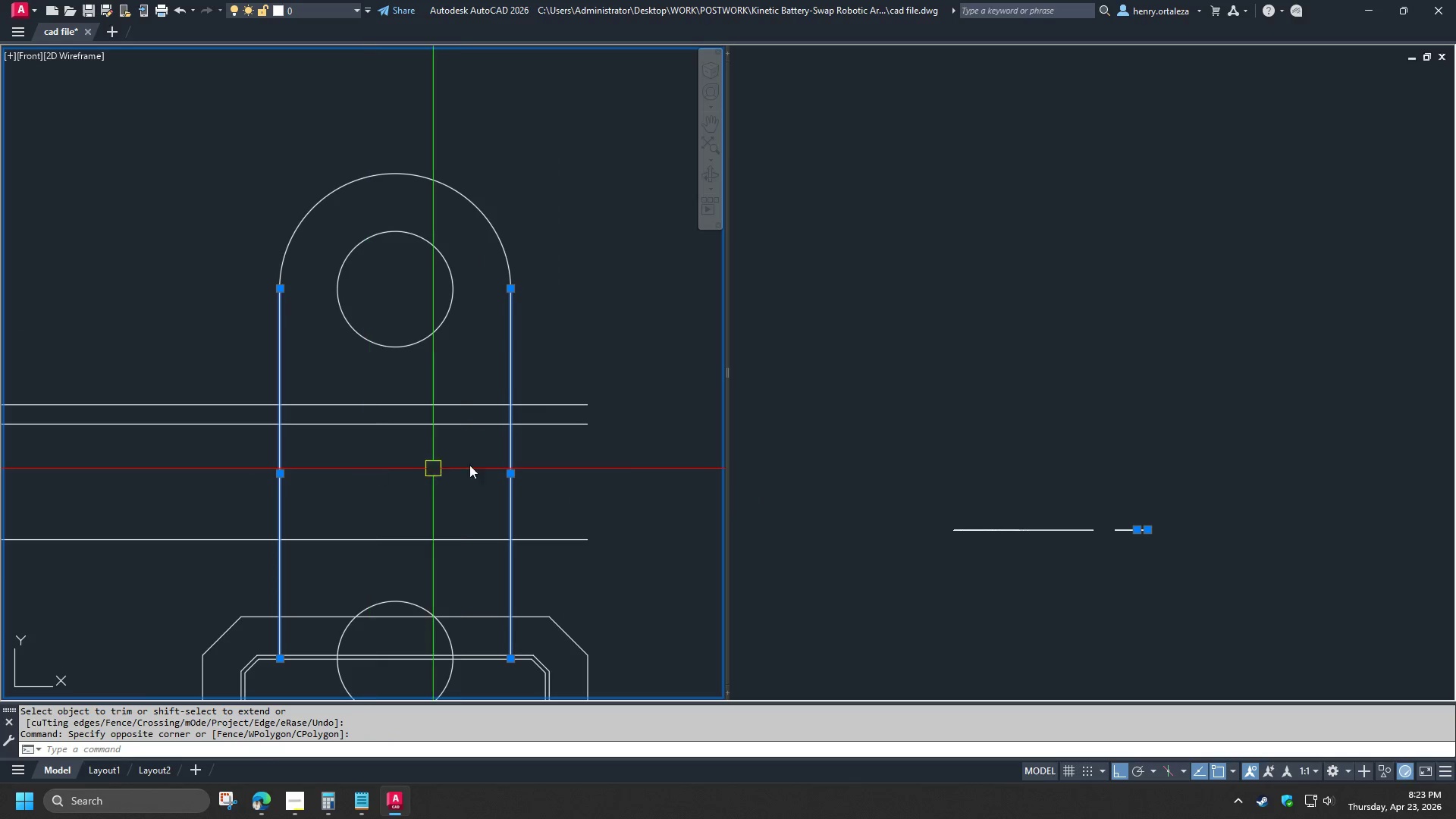 
scroll: coordinate [491, 462], scroll_direction: down, amount: 2.0
 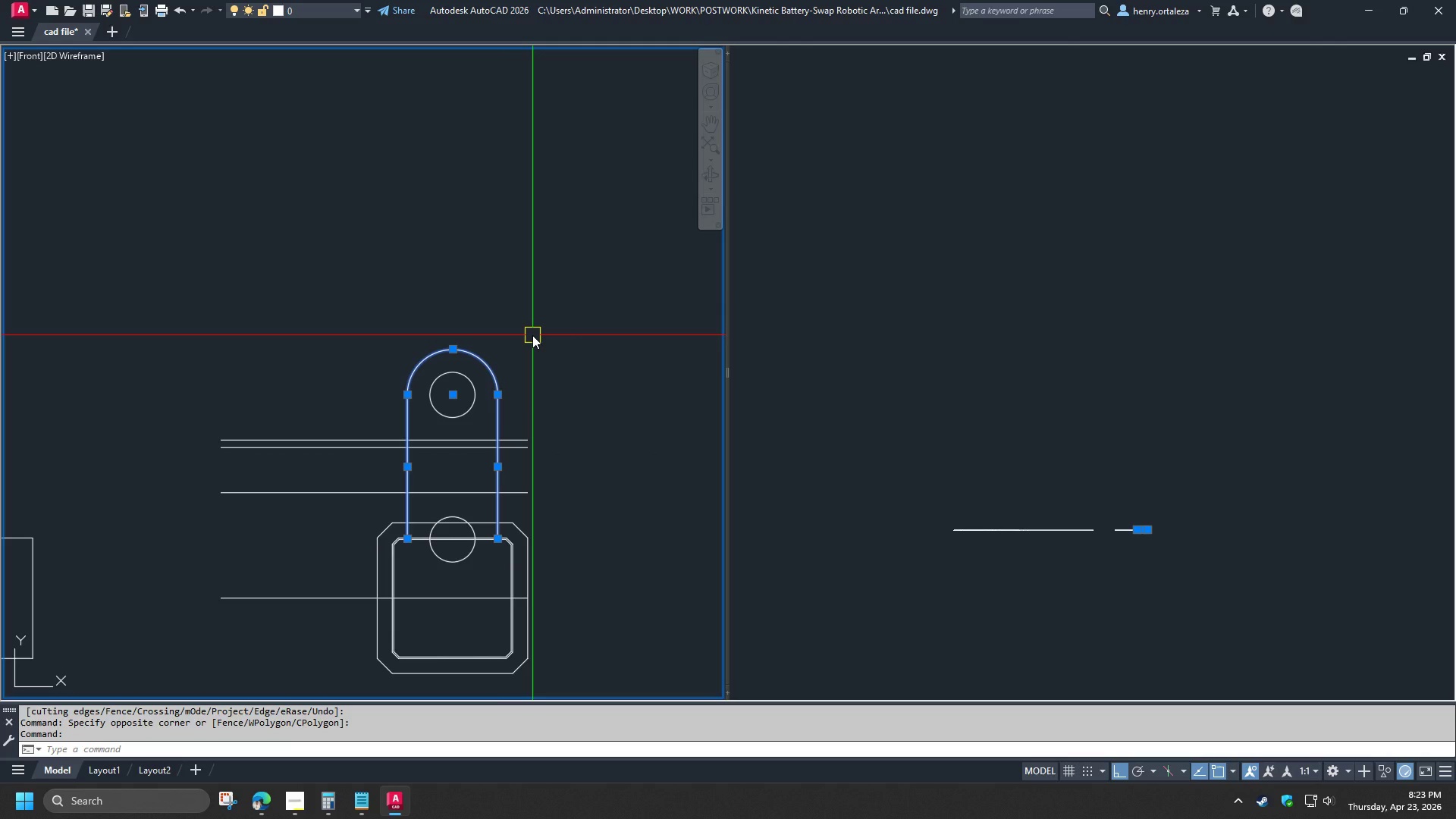 
key(J)
 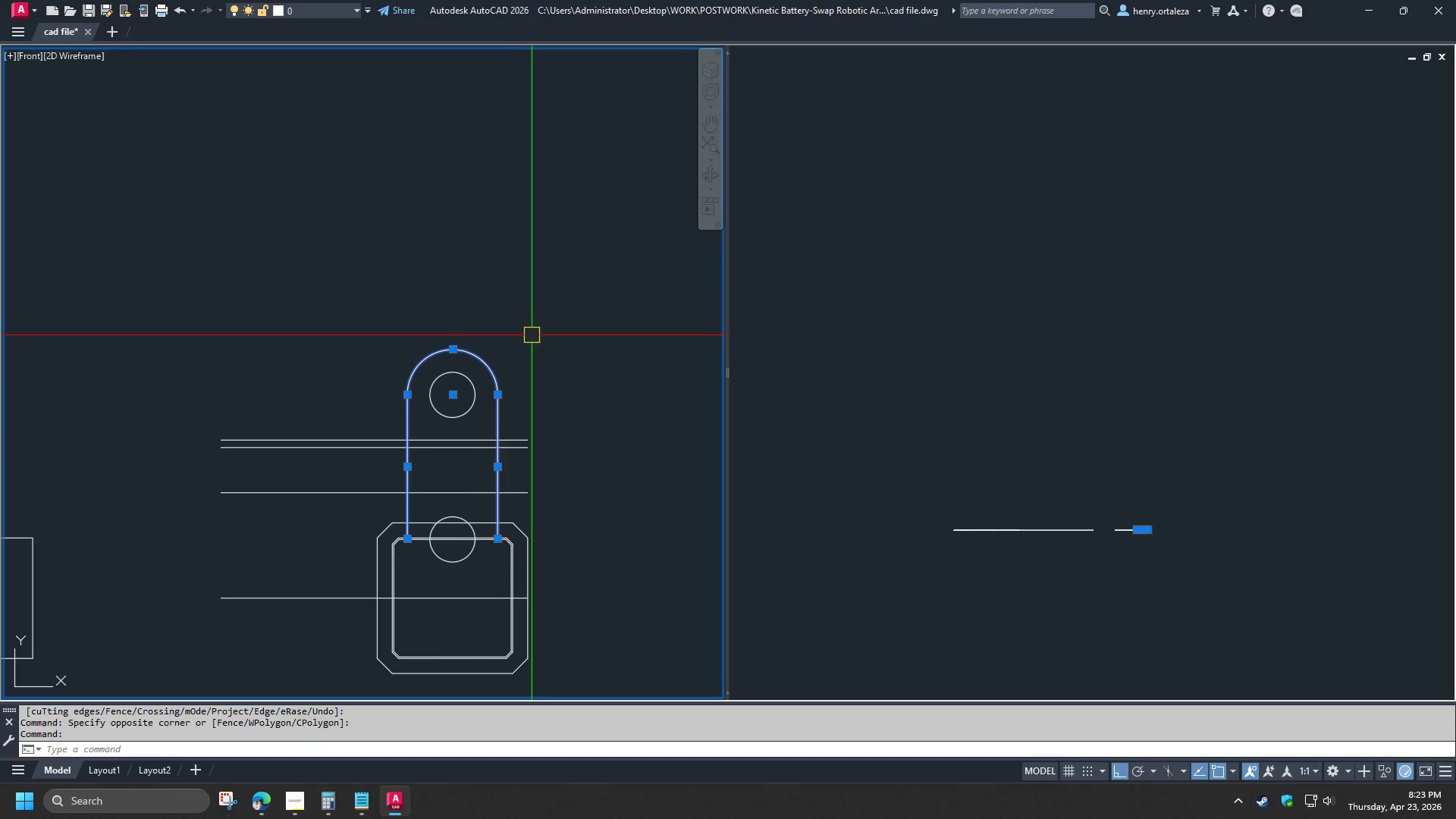 
key(Space)
 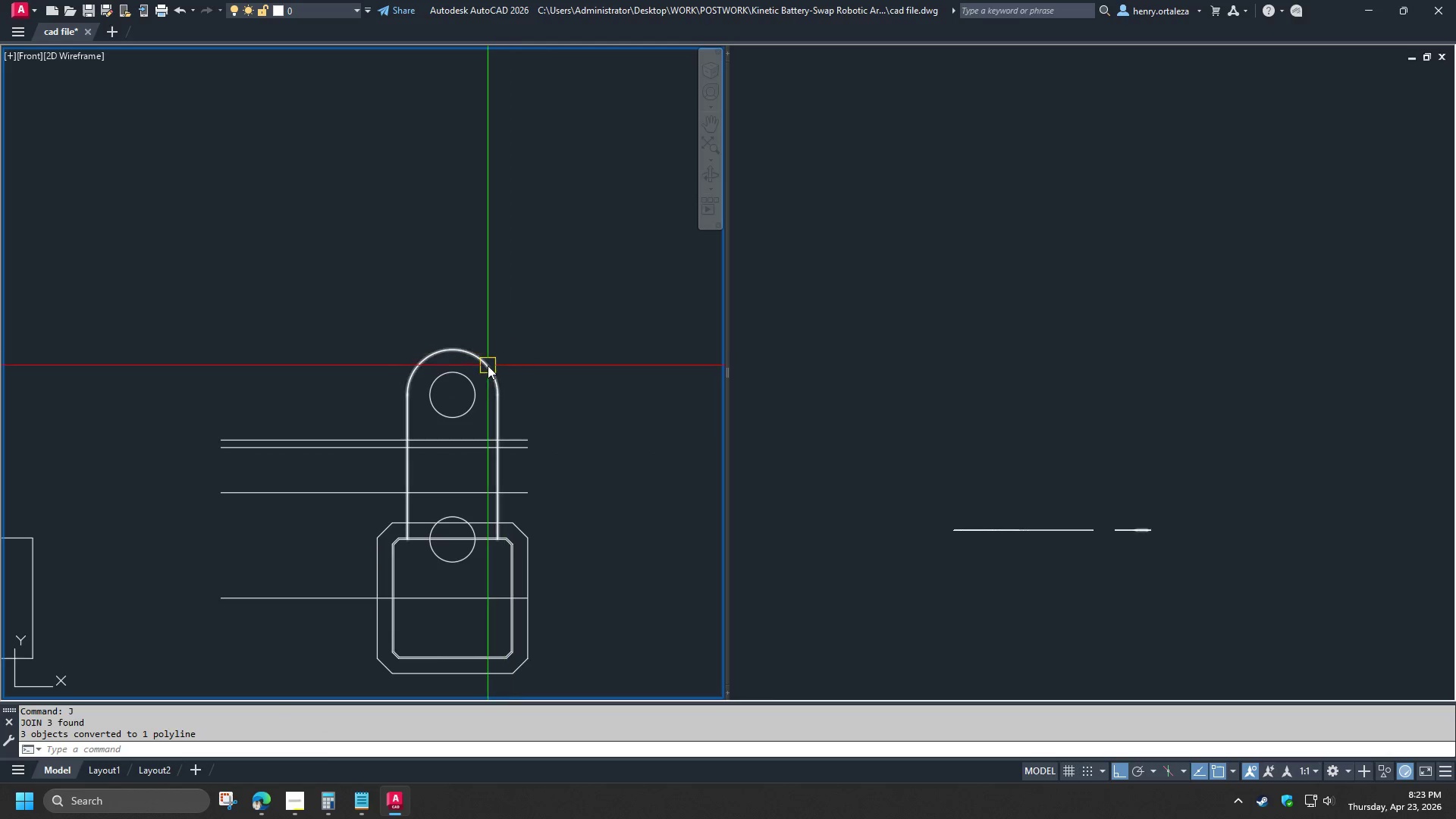 
left_click([488, 366])
 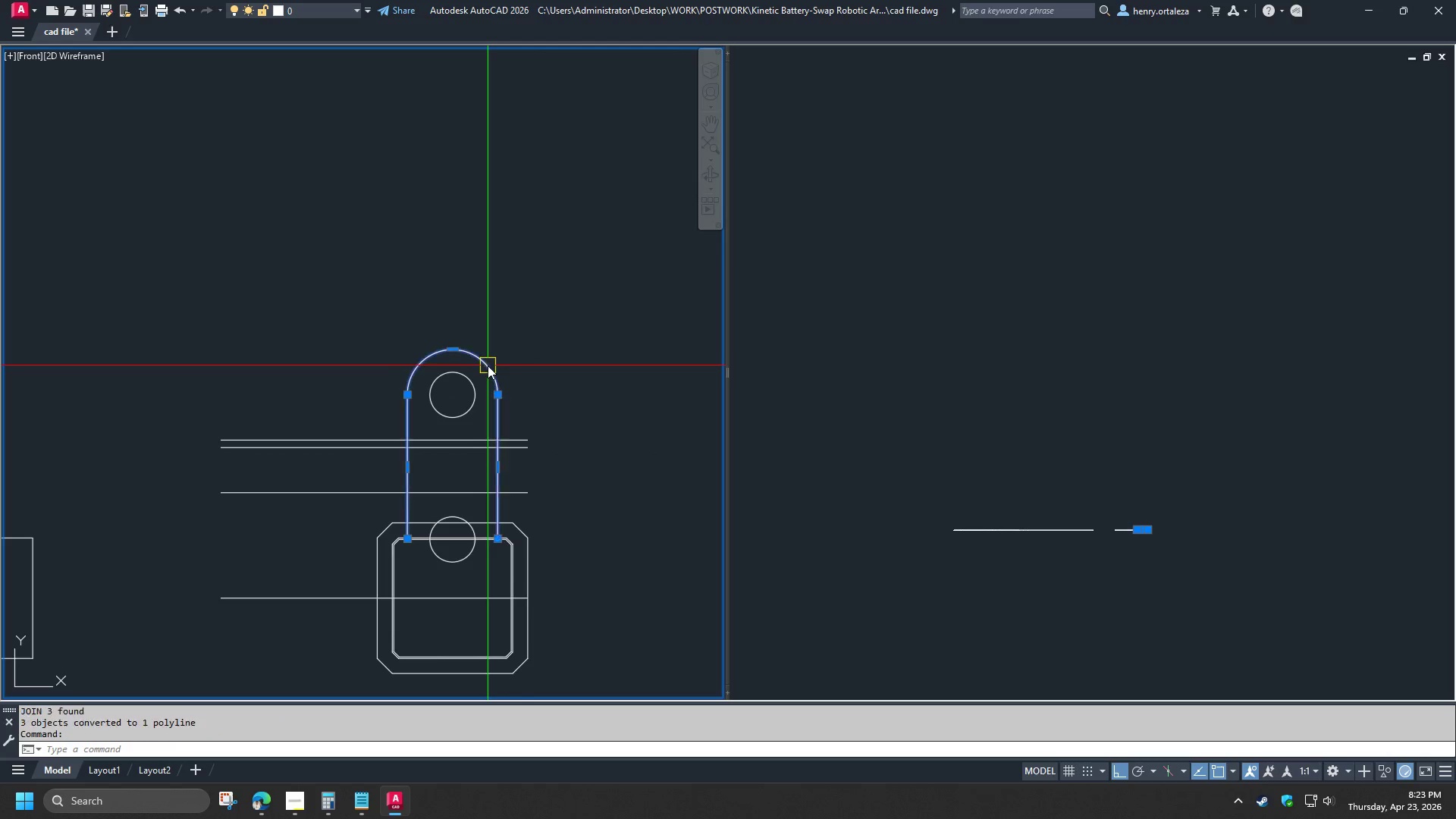 
right_click([488, 366])
 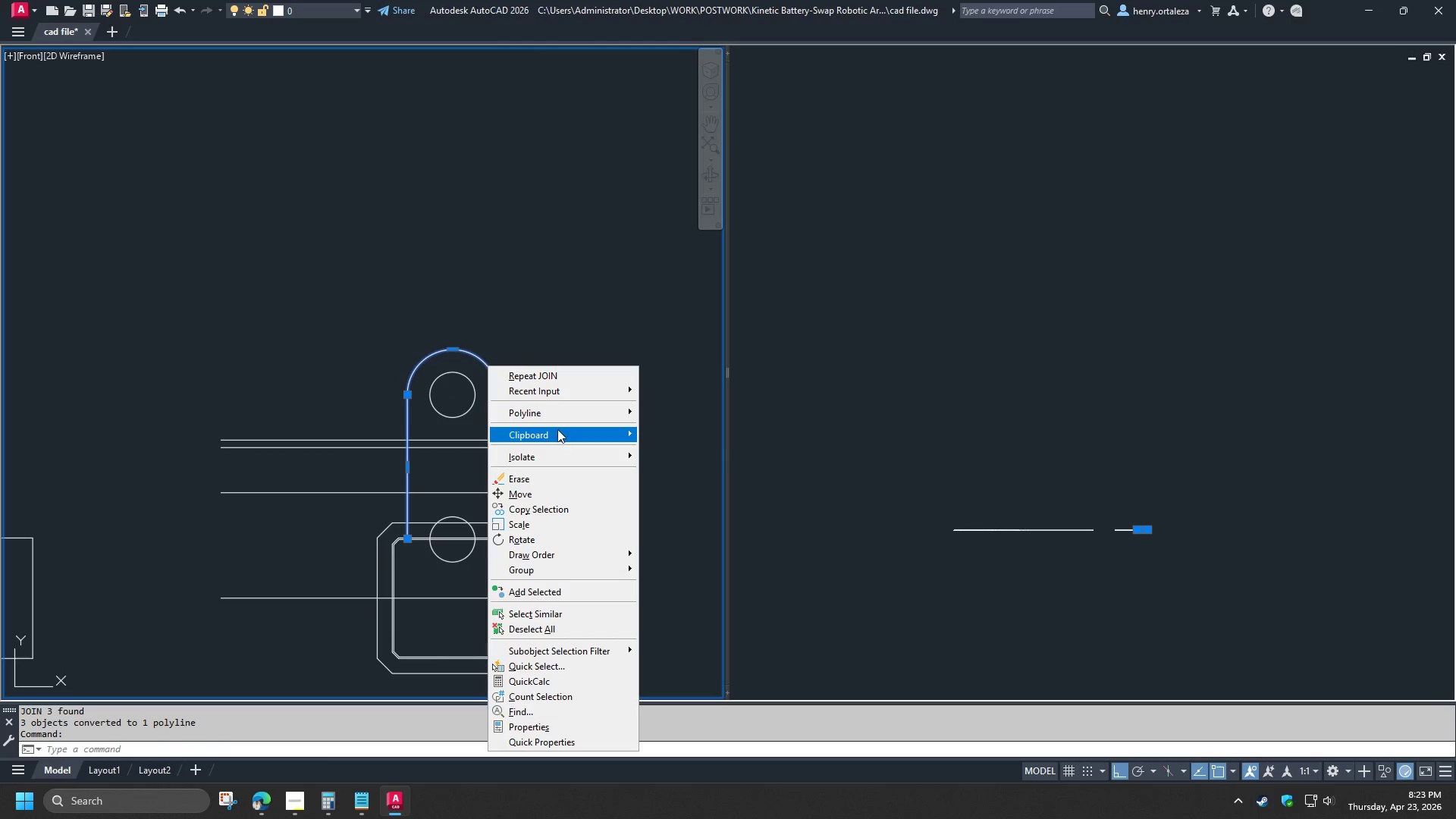 
left_click([557, 416])
 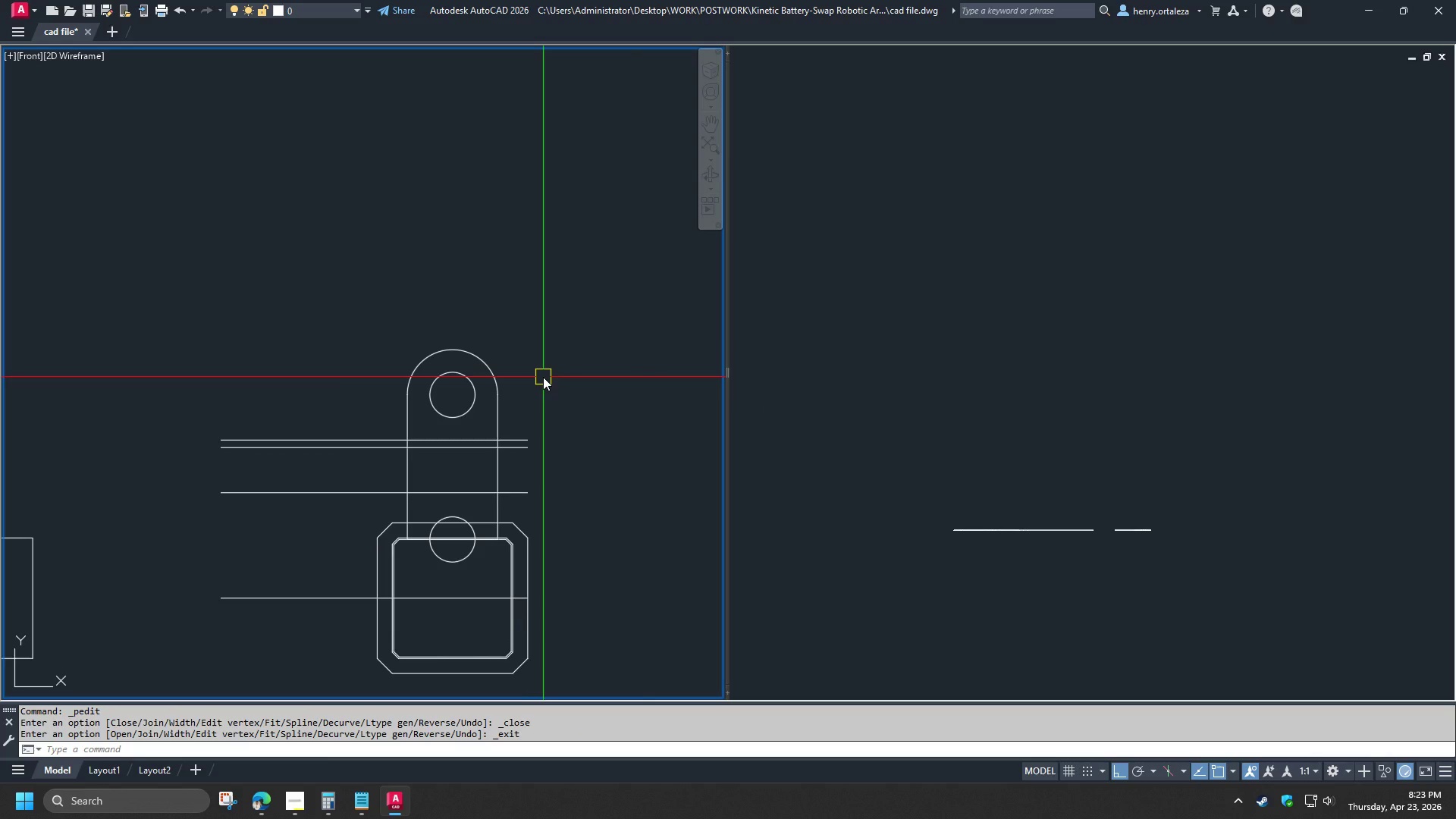 
wait(11.03)
 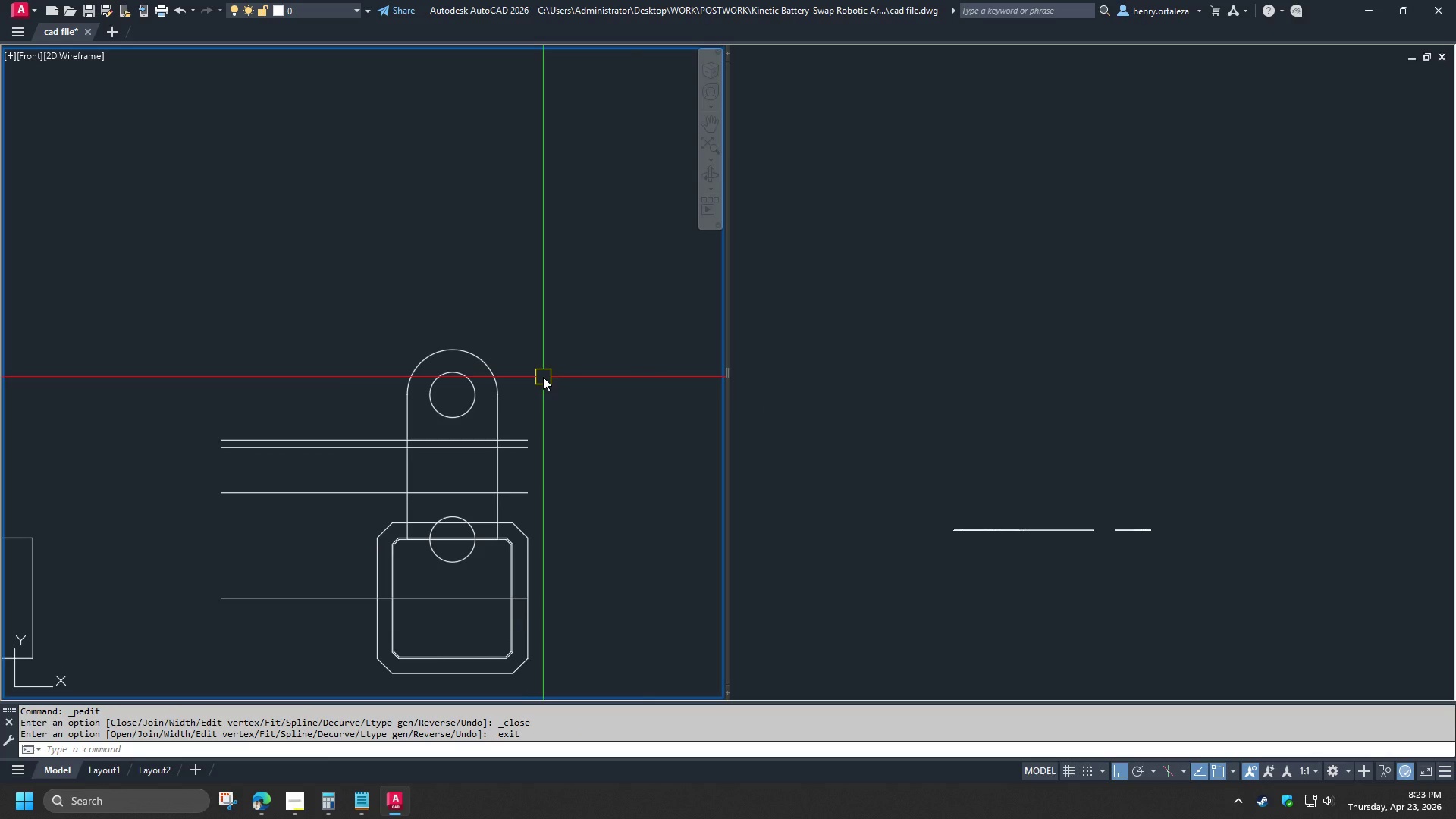 
scroll: coordinate [568, 387], scroll_direction: down, amount: 3.0
 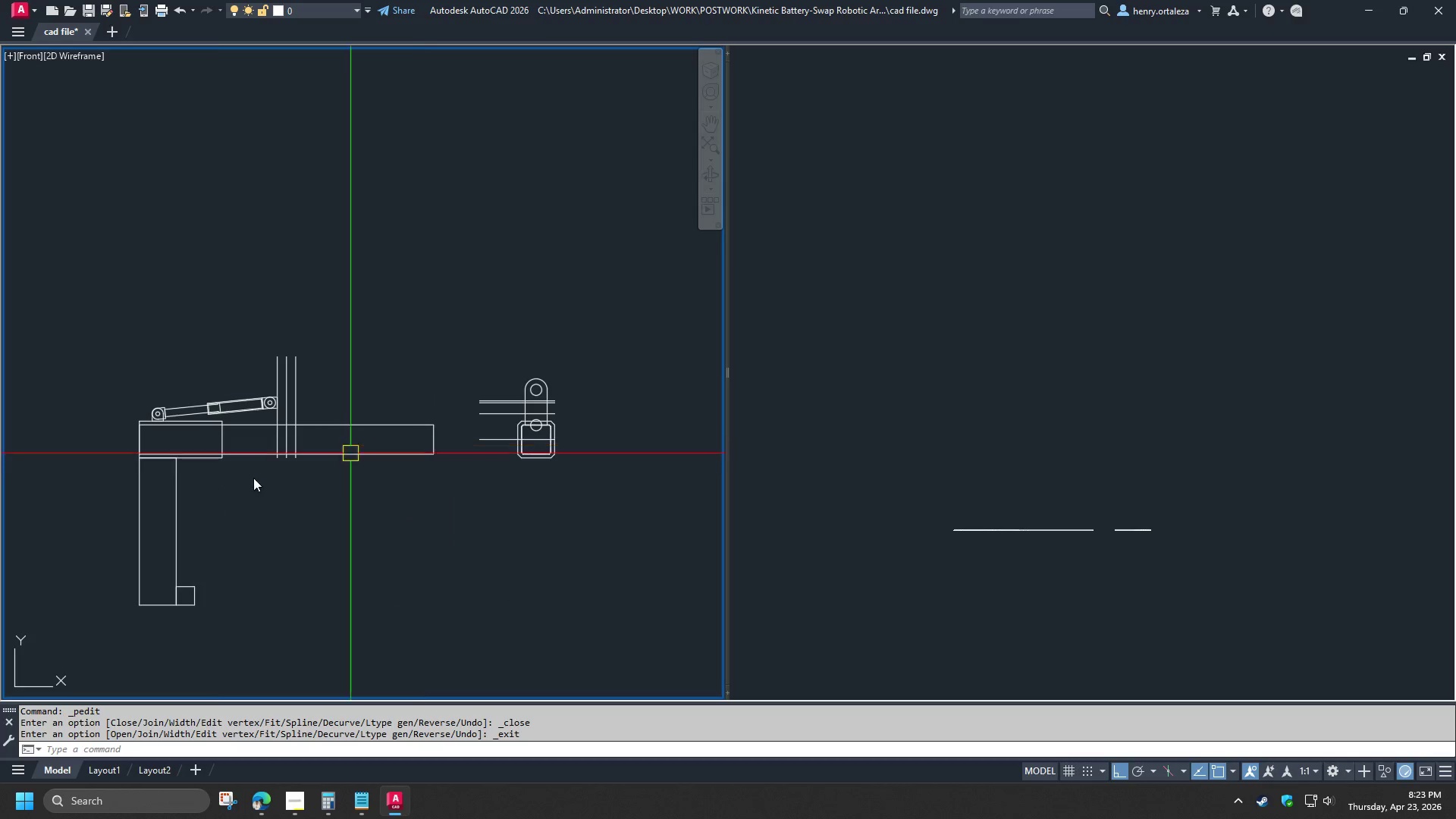 
scroll: coordinate [185, 482], scroll_direction: up, amount: 2.0
 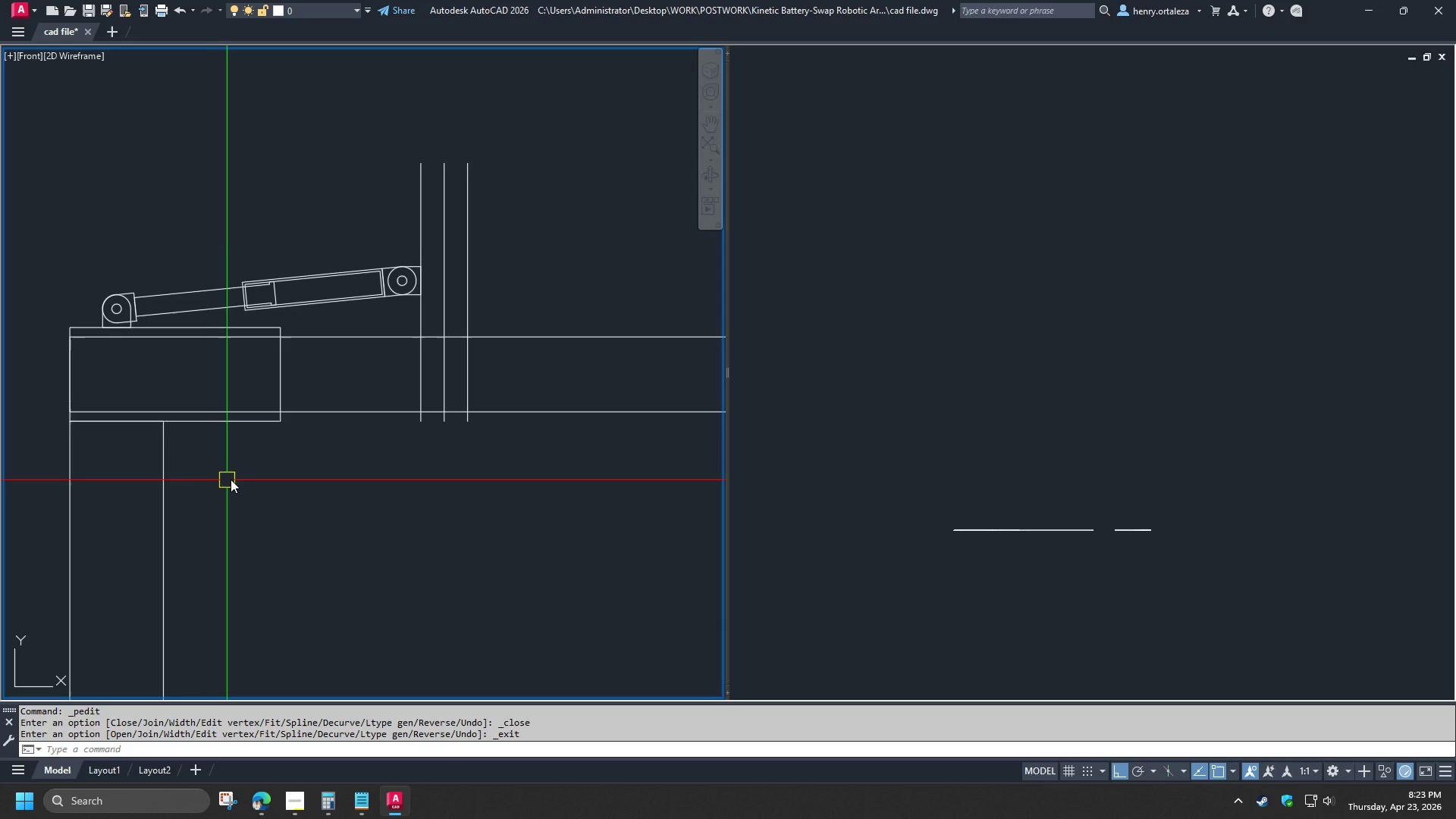 
scroll: coordinate [231, 479], scroll_direction: down, amount: 1.0
 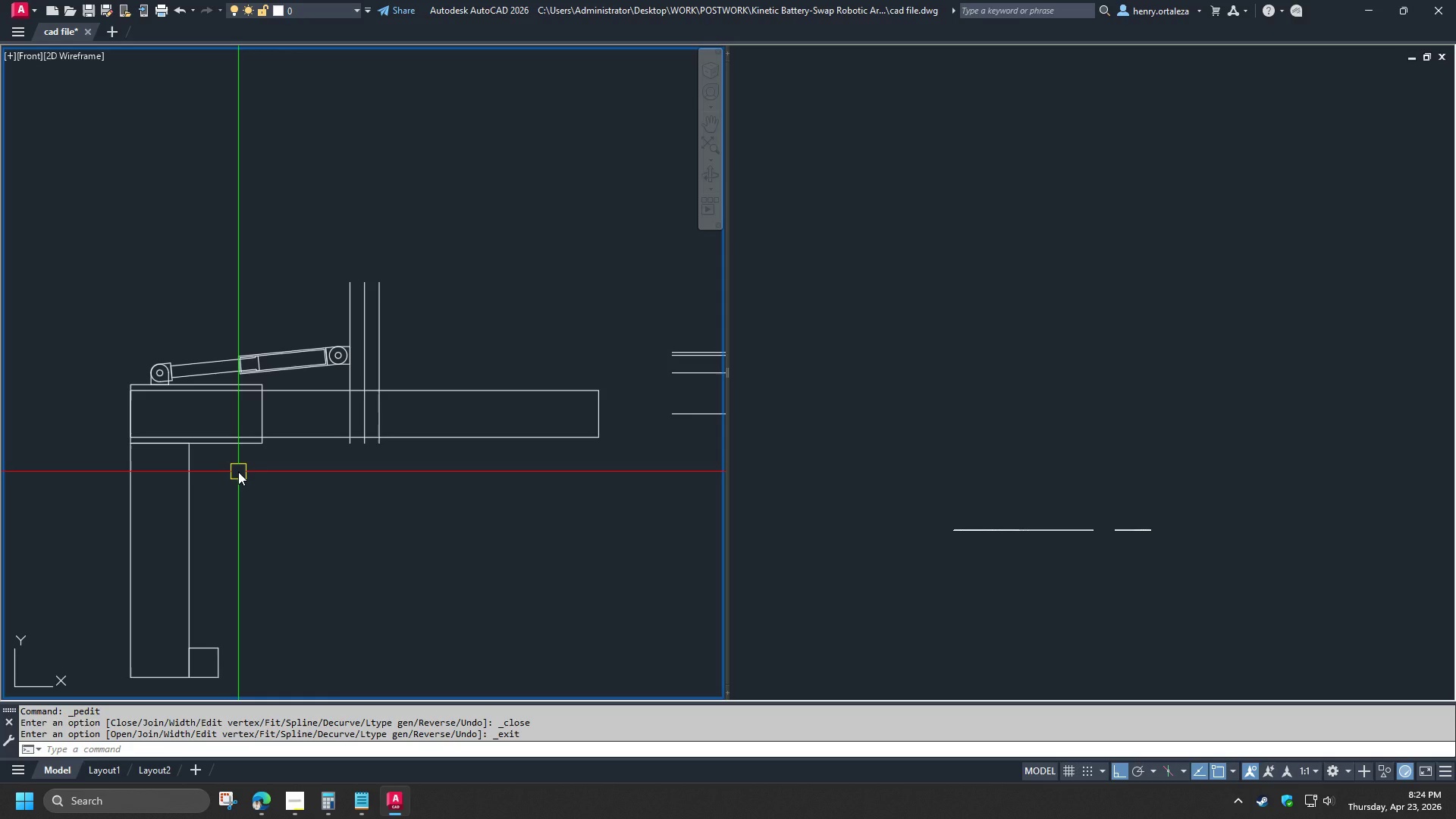 
wait(41.1)
 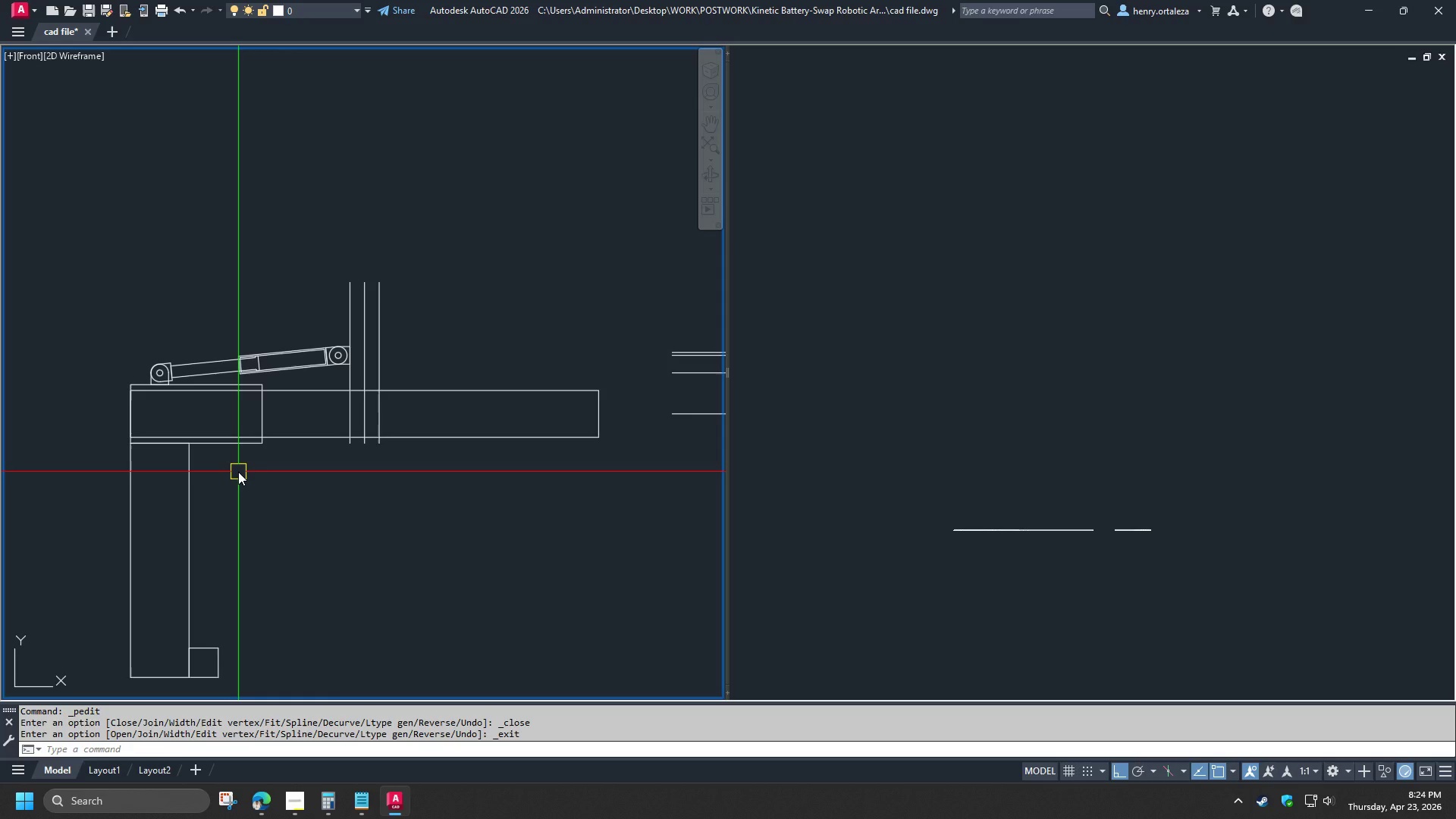 
scroll: coordinate [209, 362], scroll_direction: up, amount: 4.0
 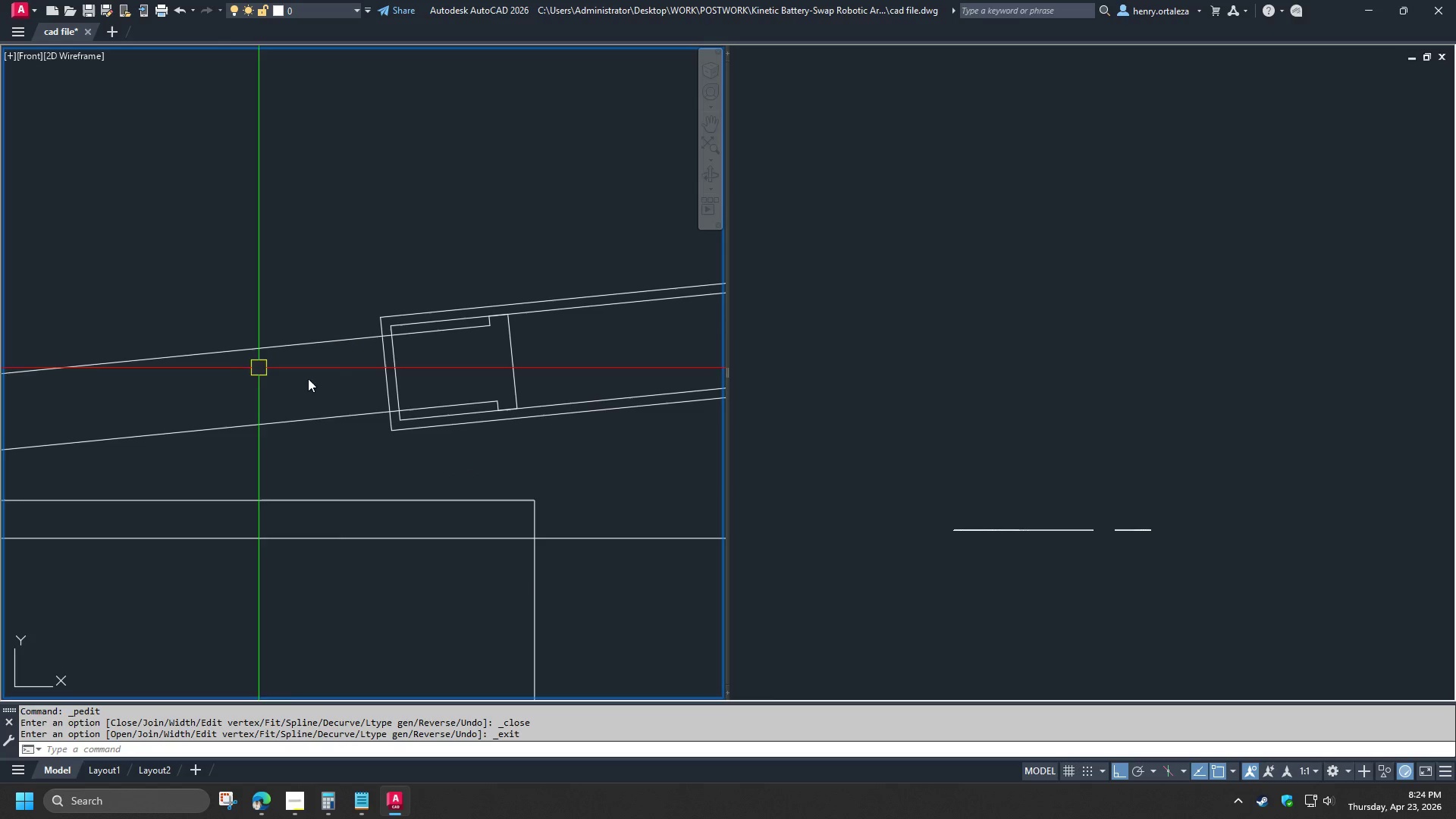 
scroll: coordinate [586, 357], scroll_direction: down, amount: 2.0
 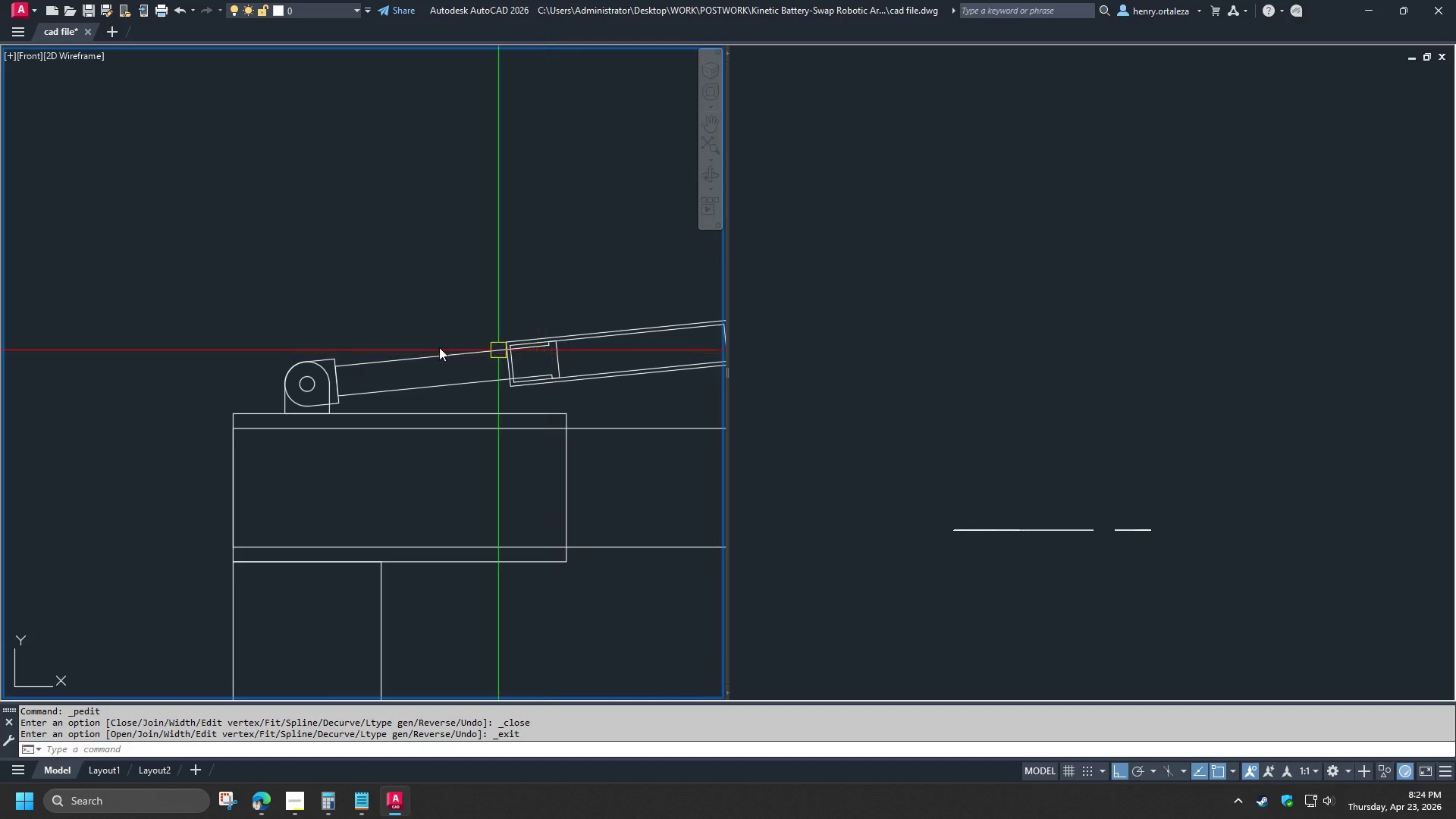 
scroll: coordinate [439, 348], scroll_direction: up, amount: 1.0
 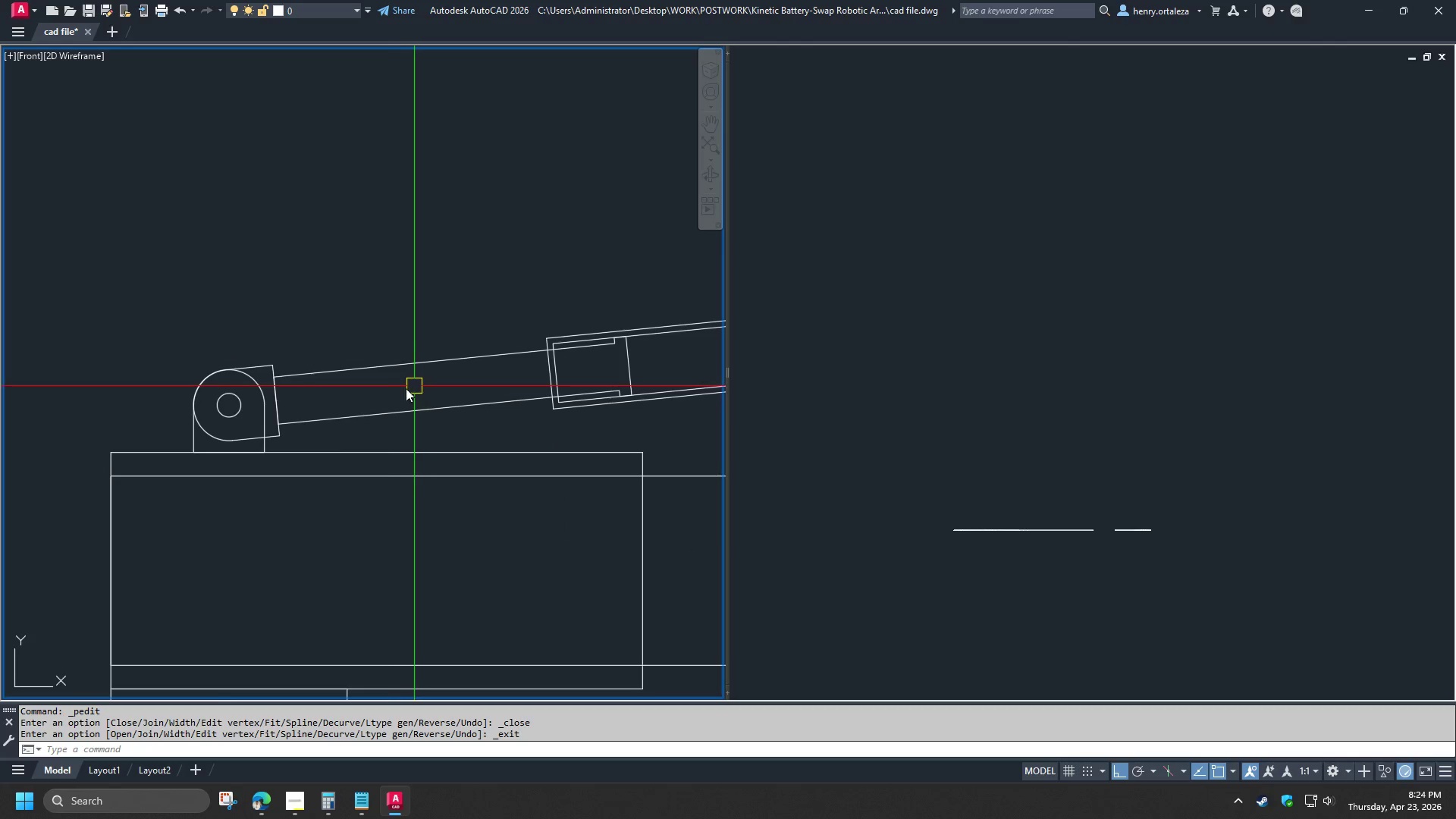 
scroll: coordinate [380, 394], scroll_direction: down, amount: 1.0
 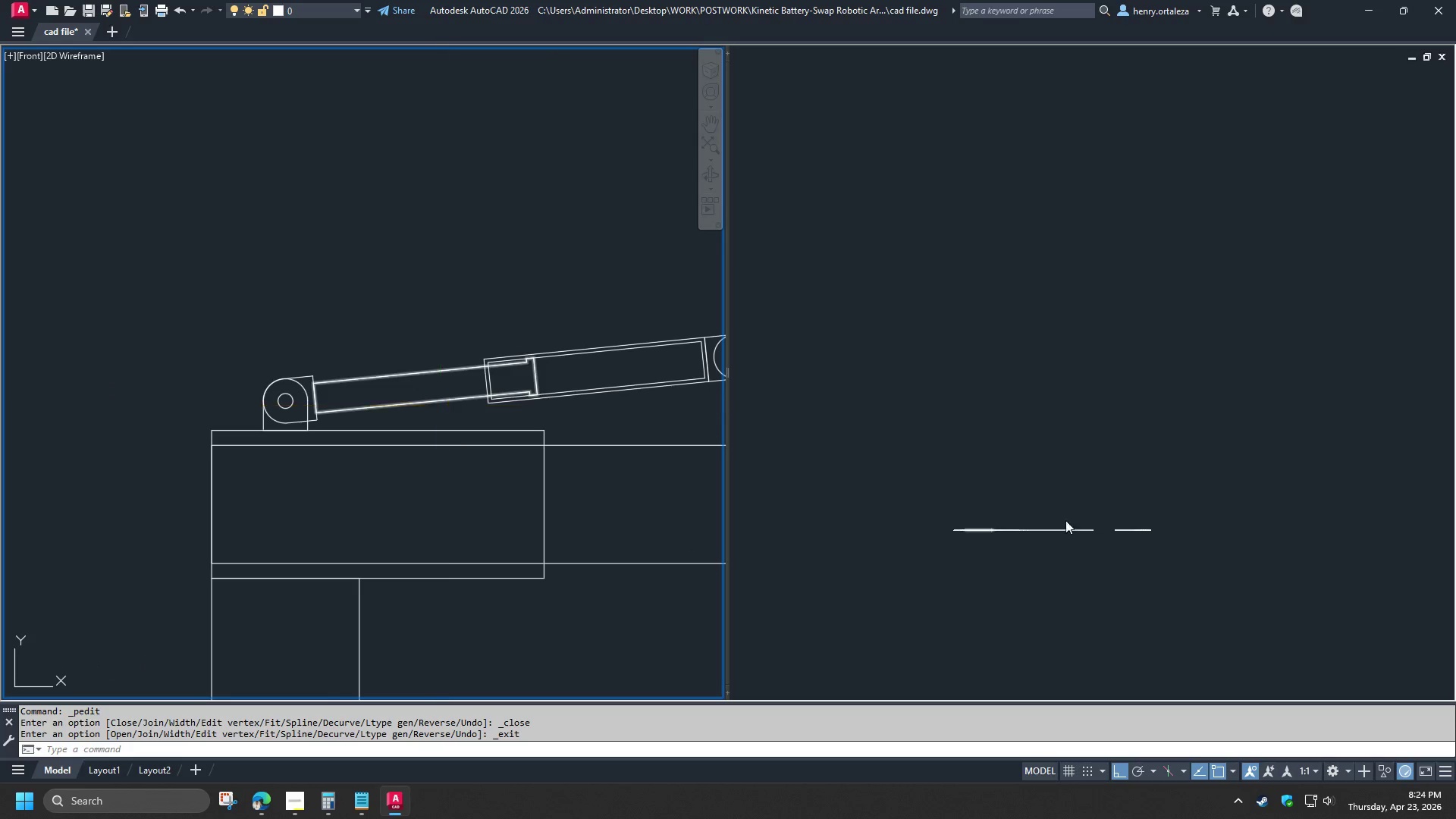 
left_click([1062, 560])
 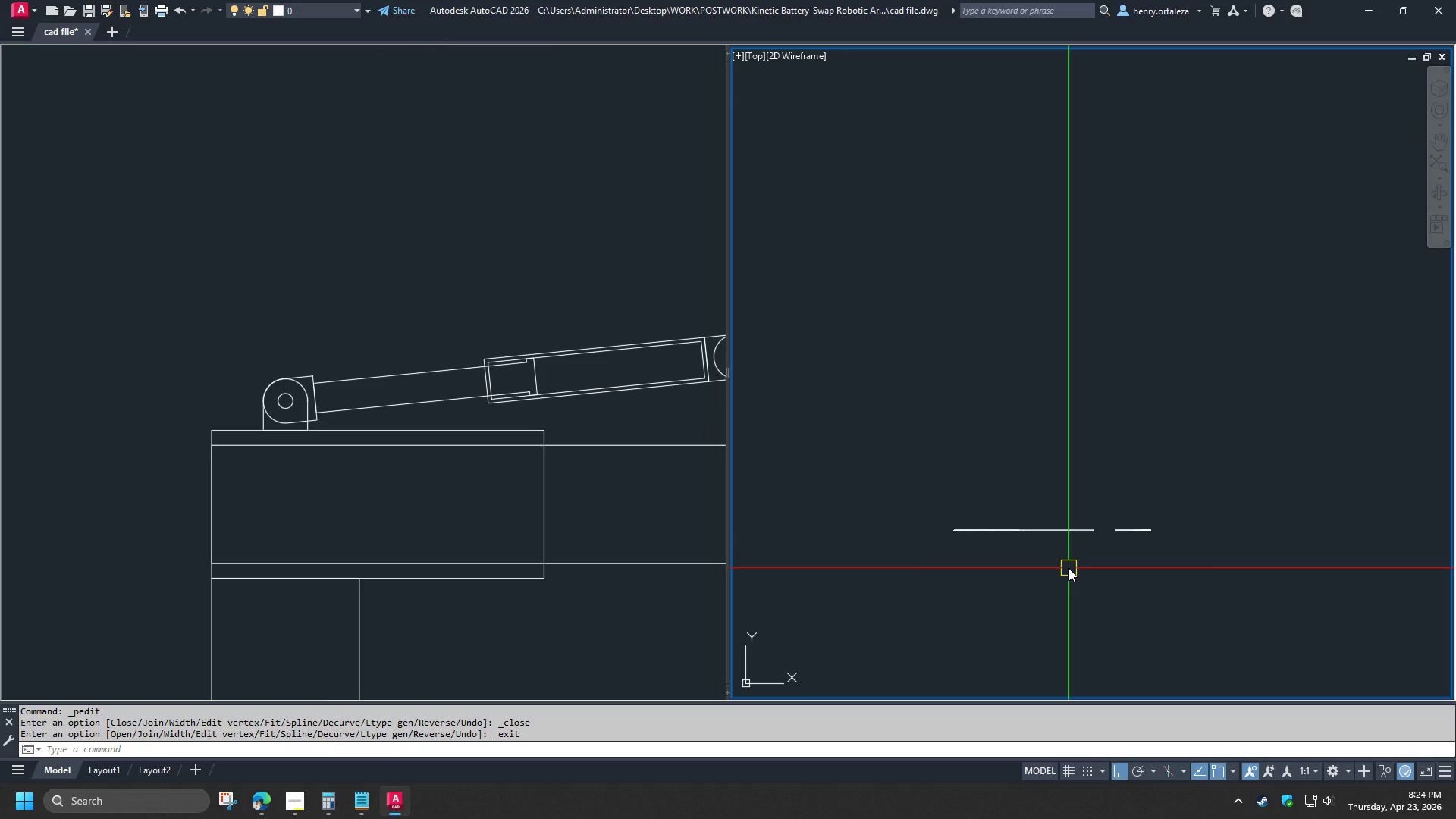 
left_click([563, 542])
 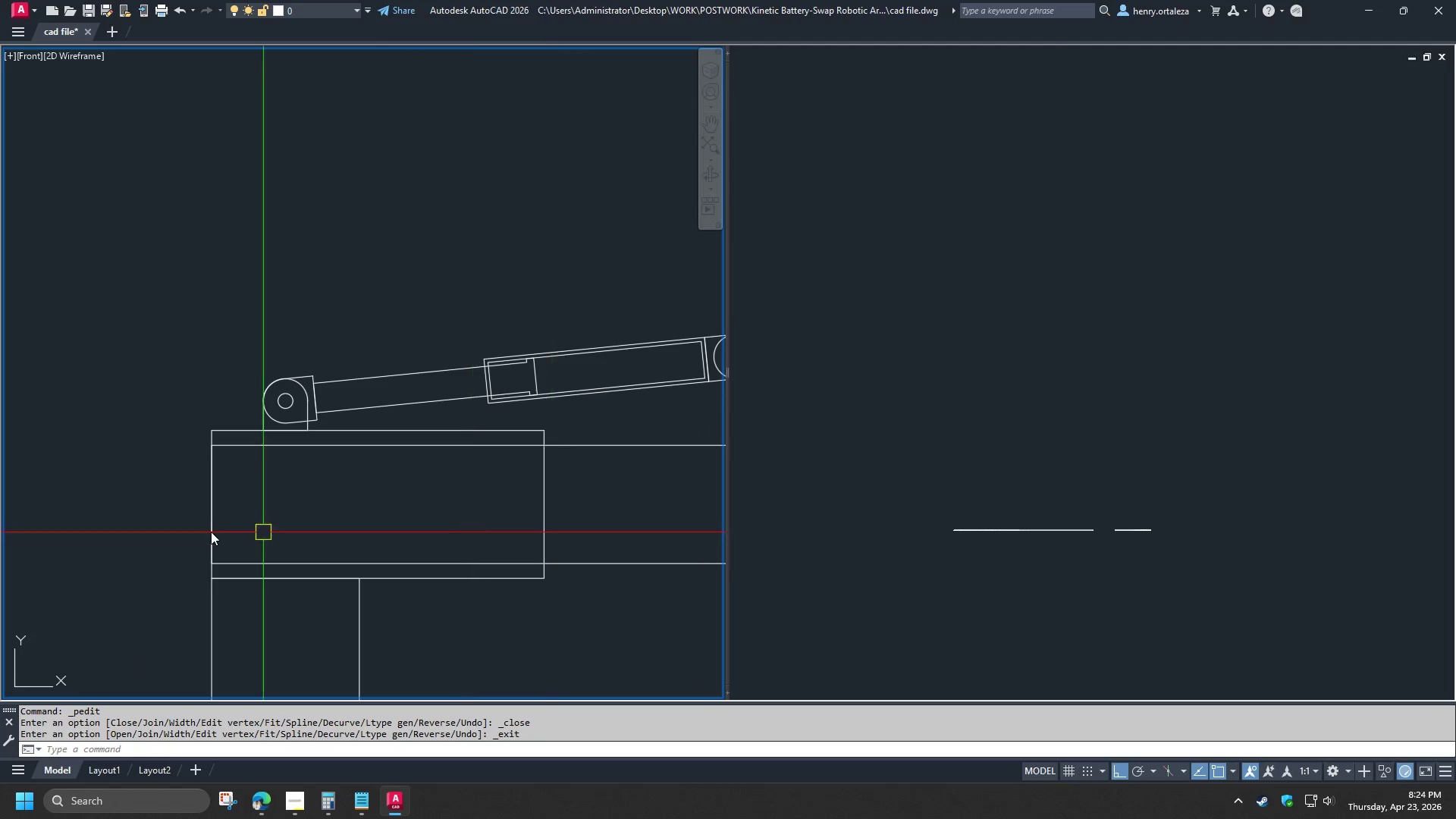 
scroll: coordinate [406, 515], scroll_direction: down, amount: 2.0
 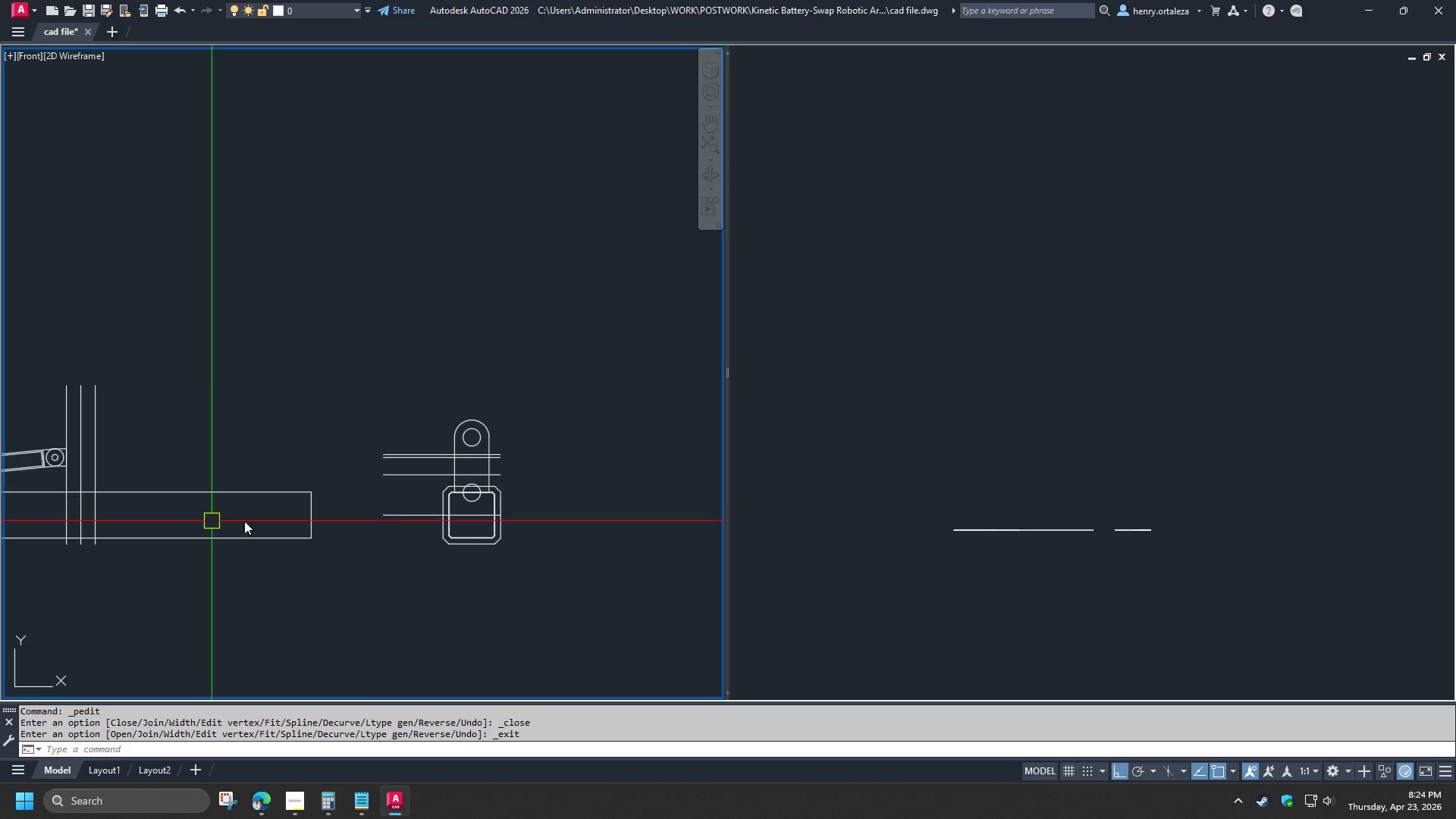 
type(re )
 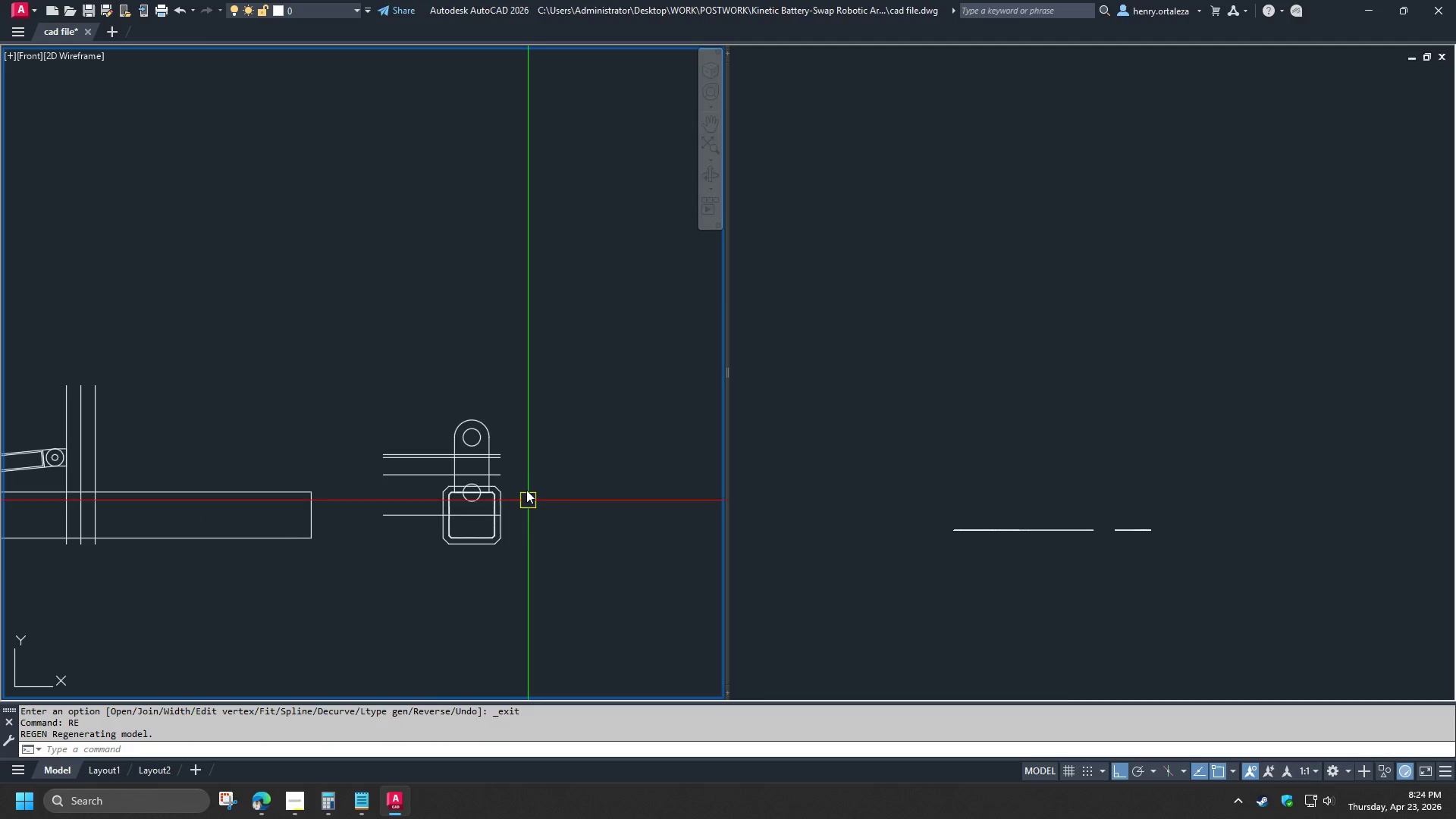 
scroll: coordinate [527, 479], scroll_direction: up, amount: 3.0
 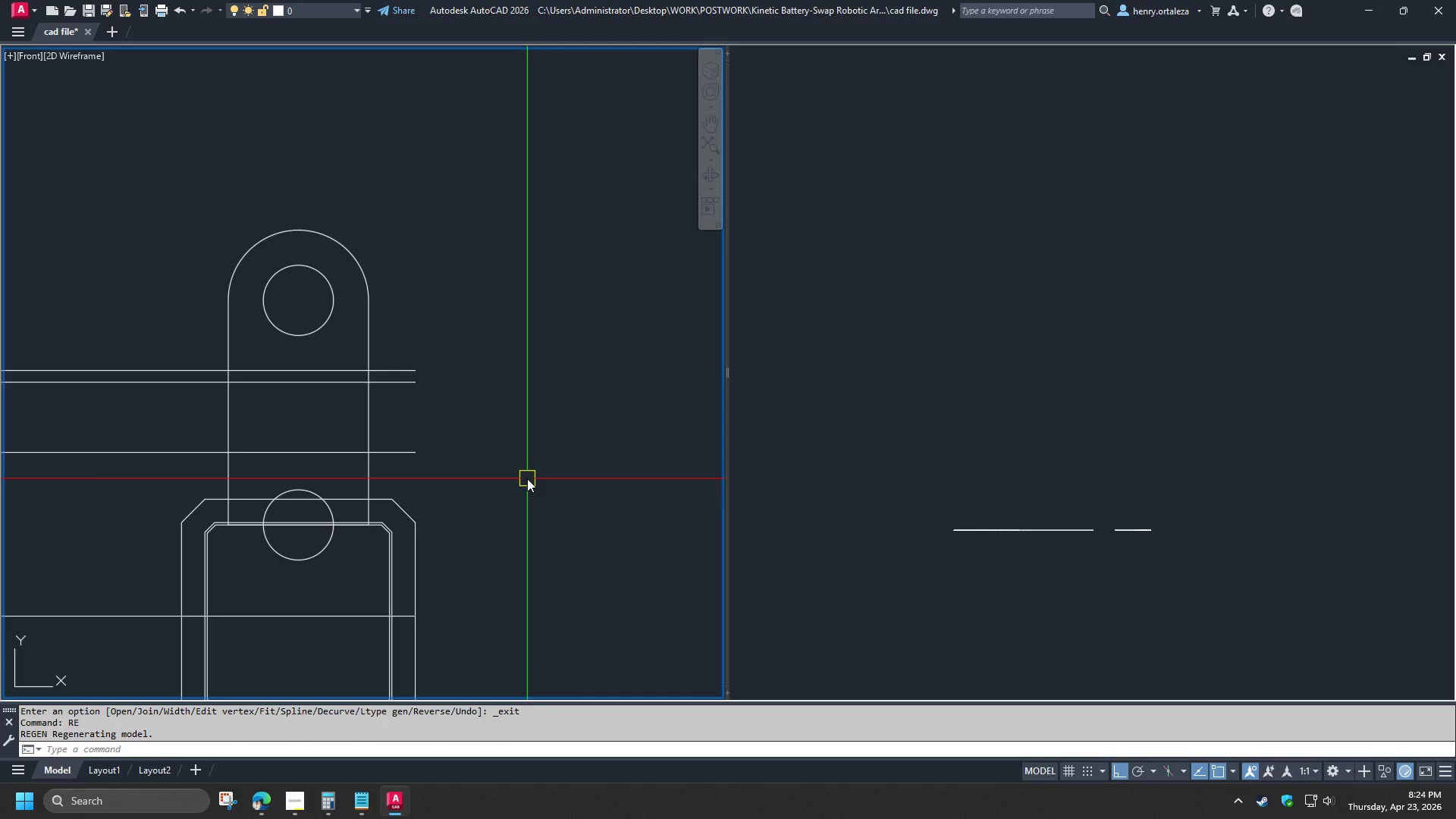 
scroll: coordinate [527, 479], scroll_direction: down, amount: 3.0
 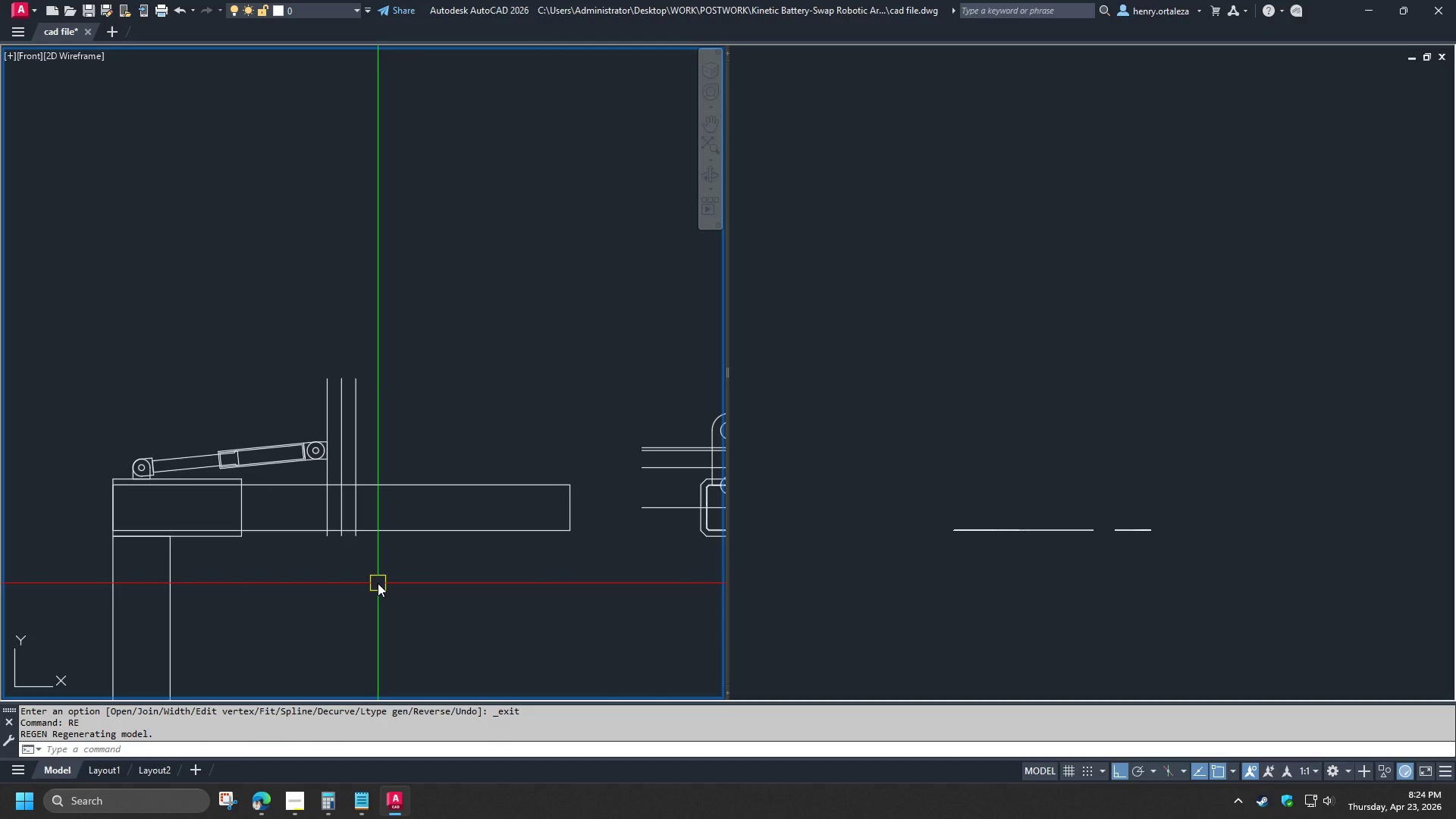 
left_click([297, 818])